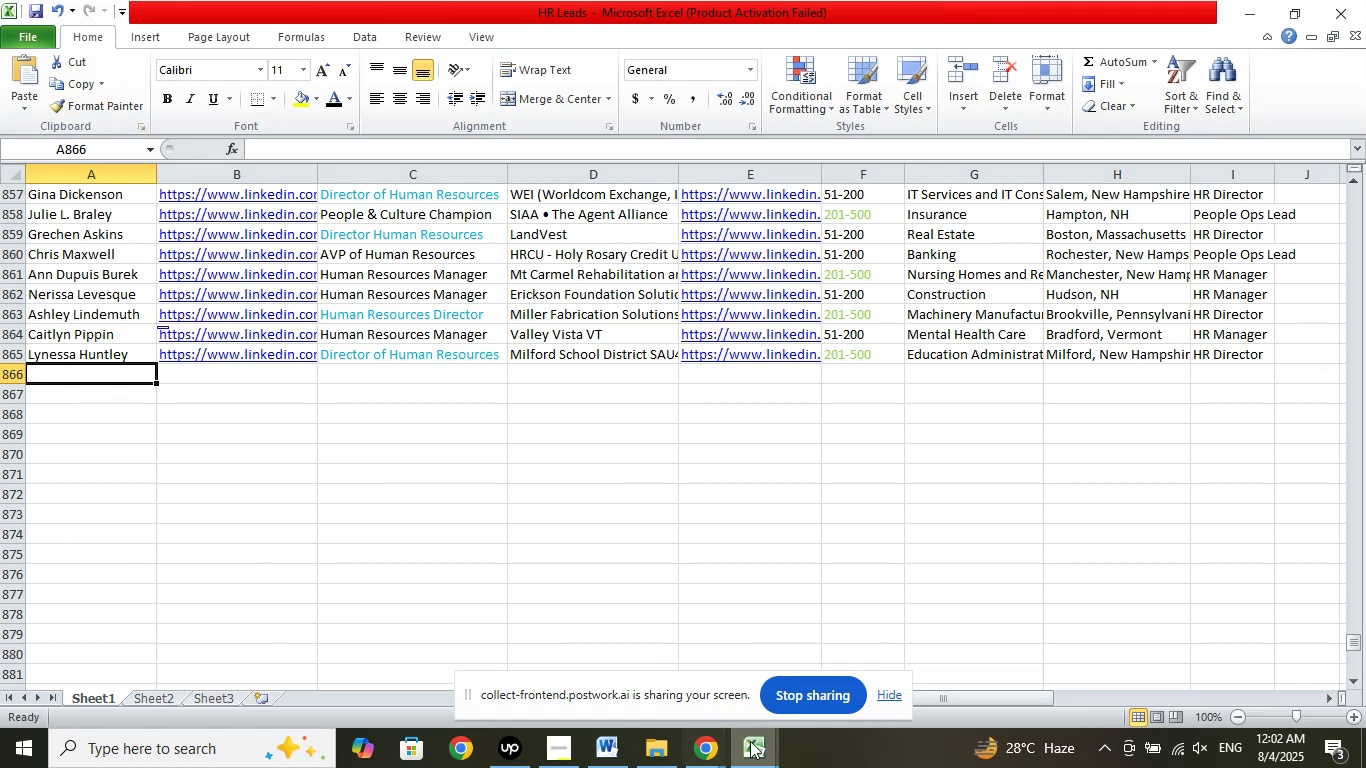 
left_click([749, 741])
 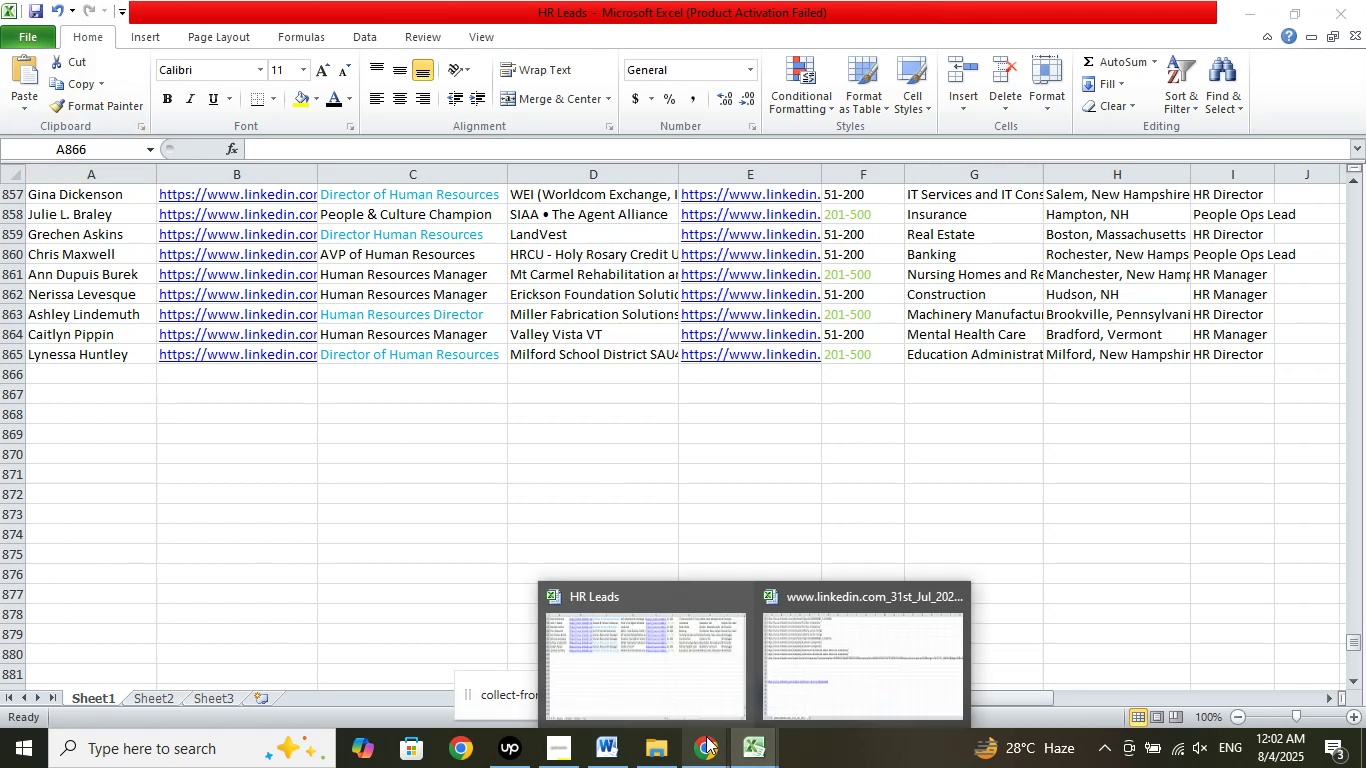 
left_click([706, 736])
 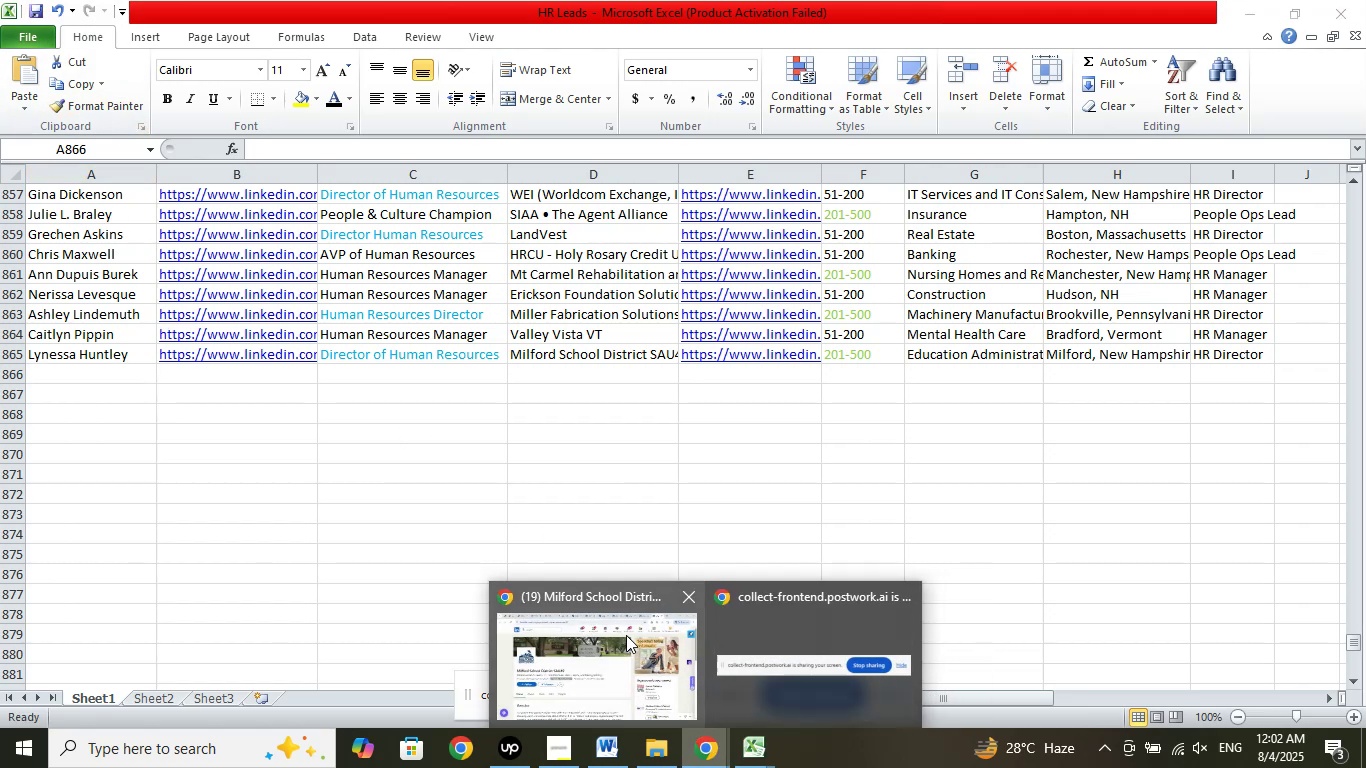 
left_click([626, 635])
 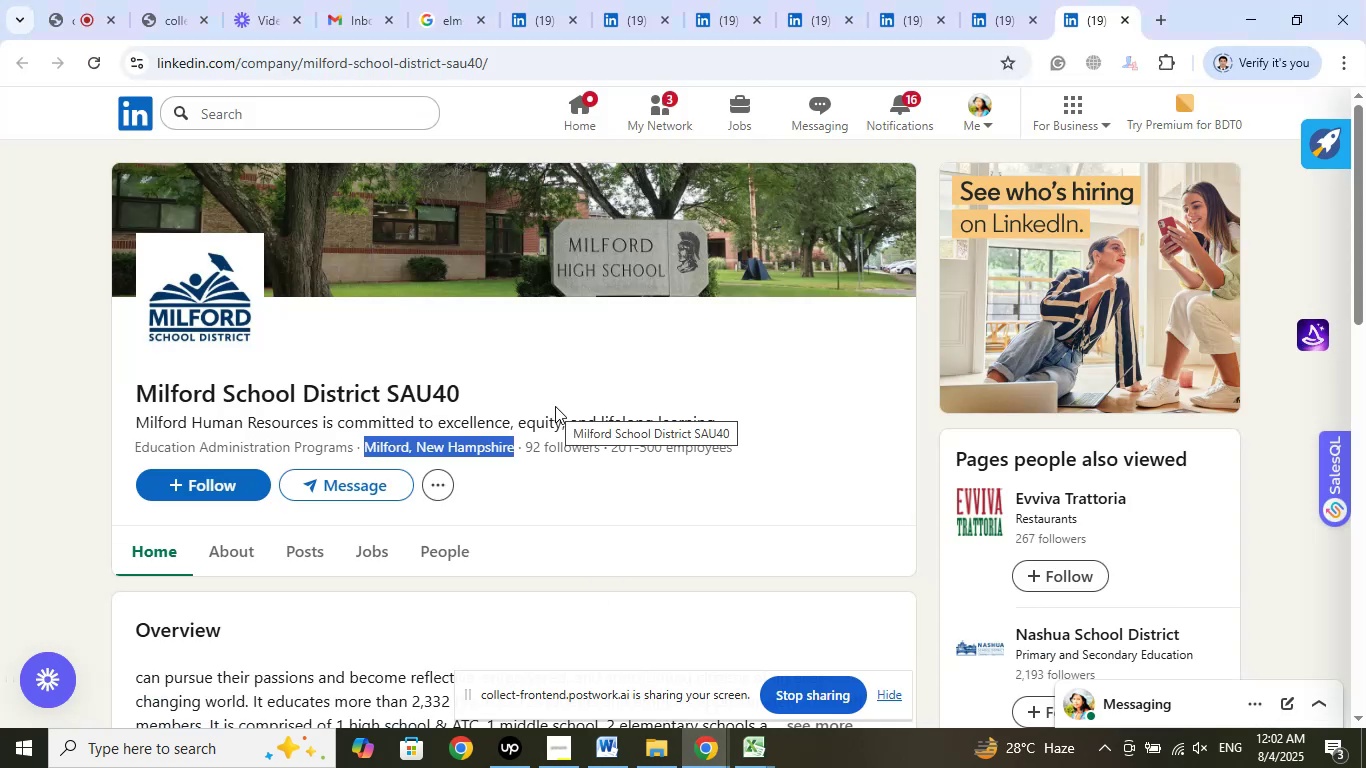 
wait(8.56)
 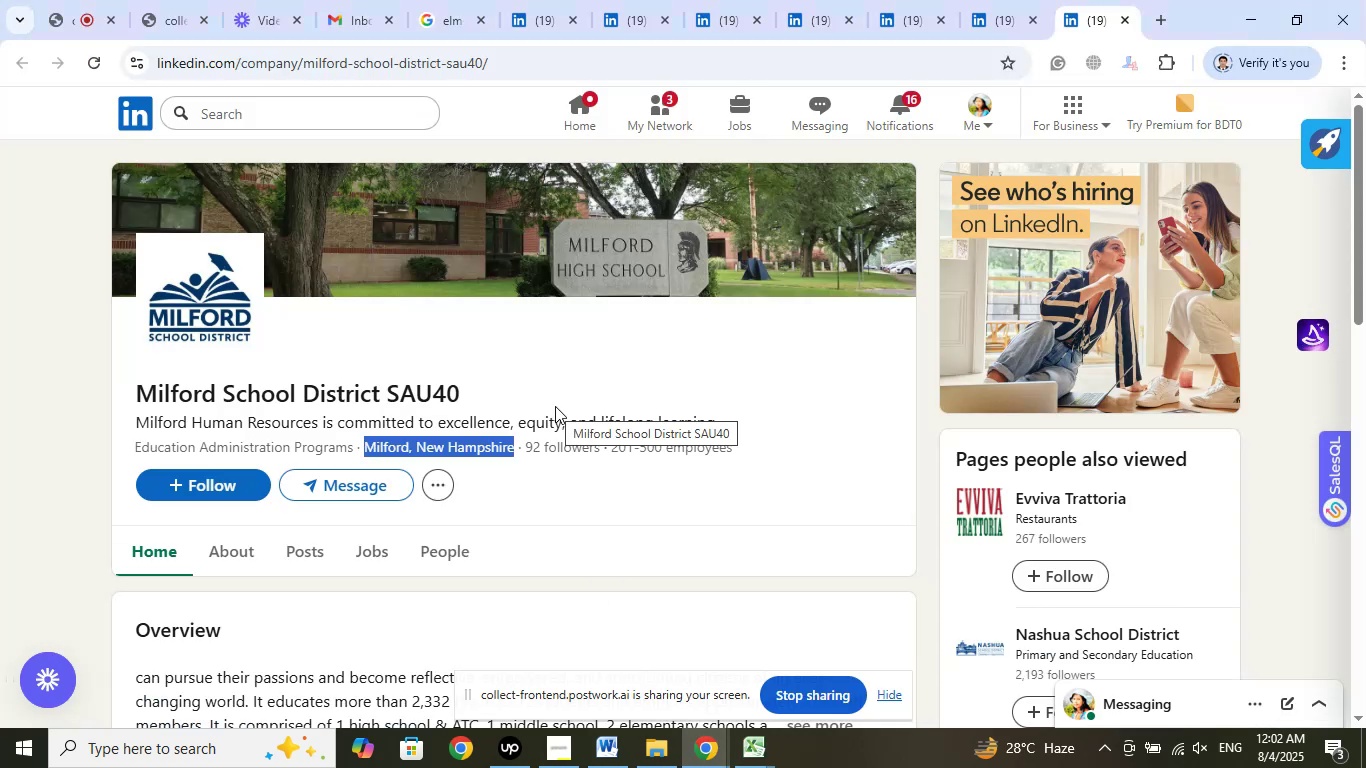 
left_click([1128, 17])
 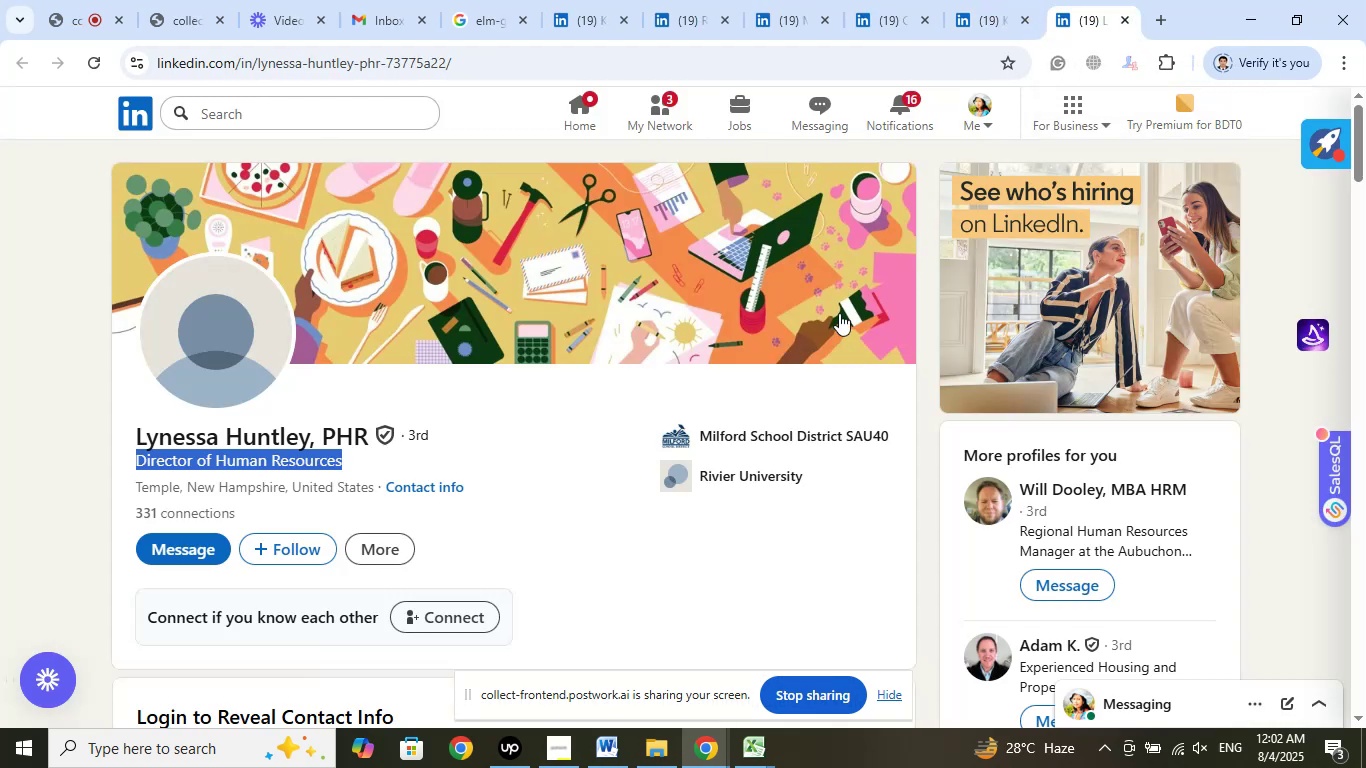 
scroll: coordinate [1248, 371], scroll_direction: down, amount: 3.0
 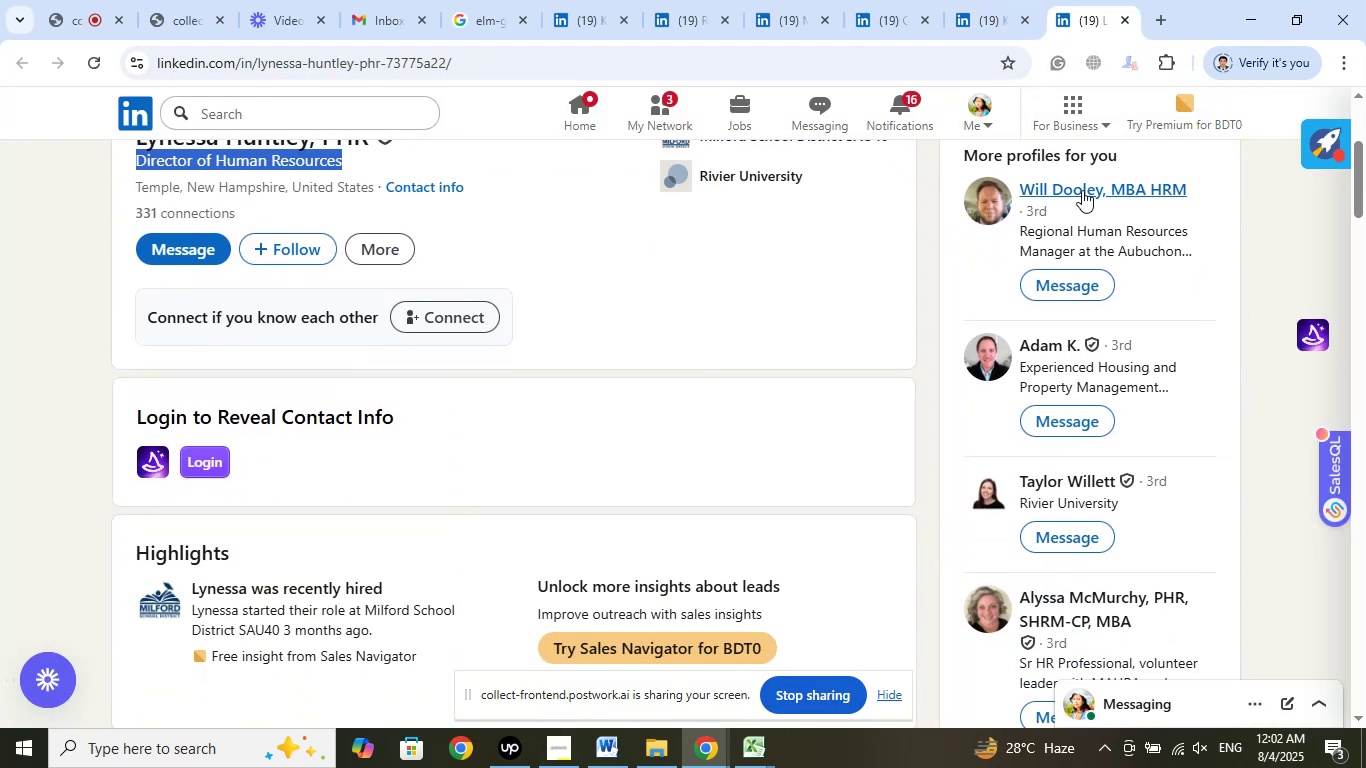 
right_click([1082, 186])
 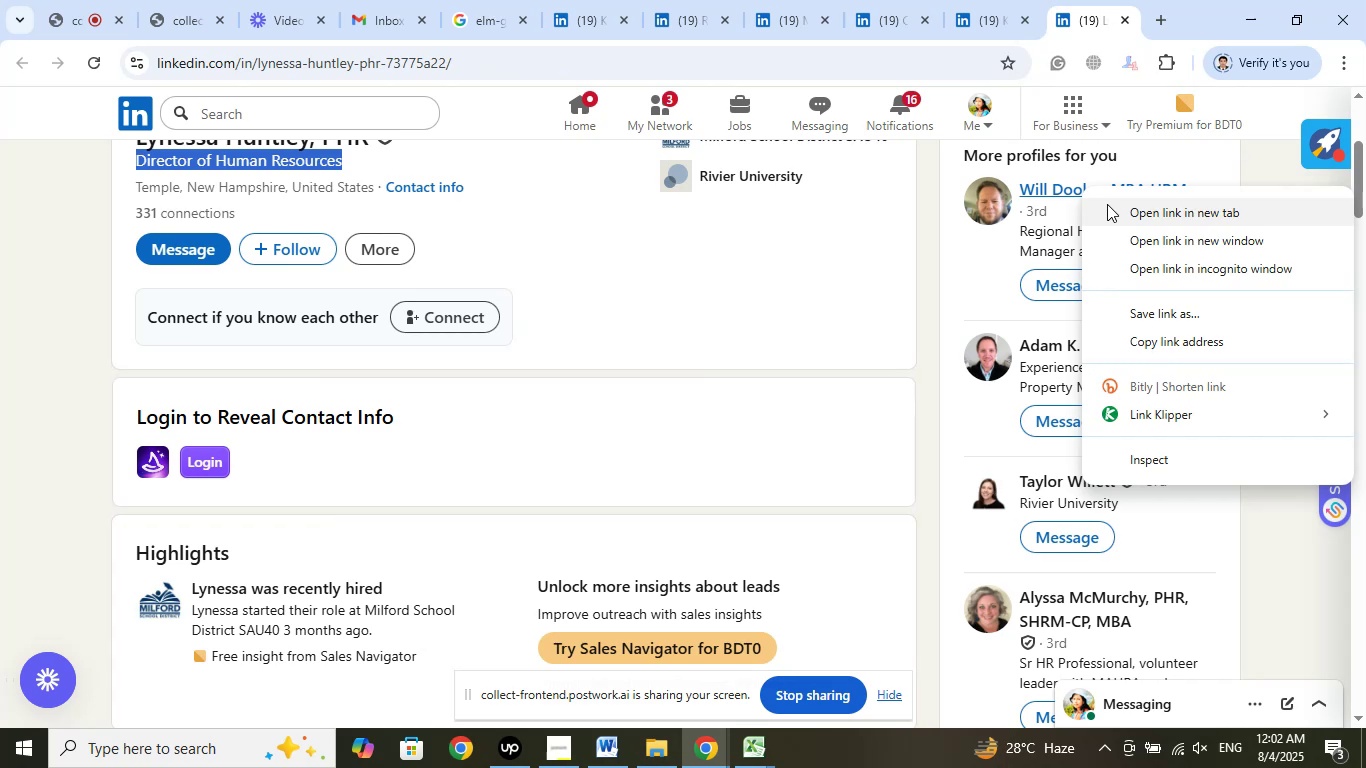 
left_click([1107, 204])
 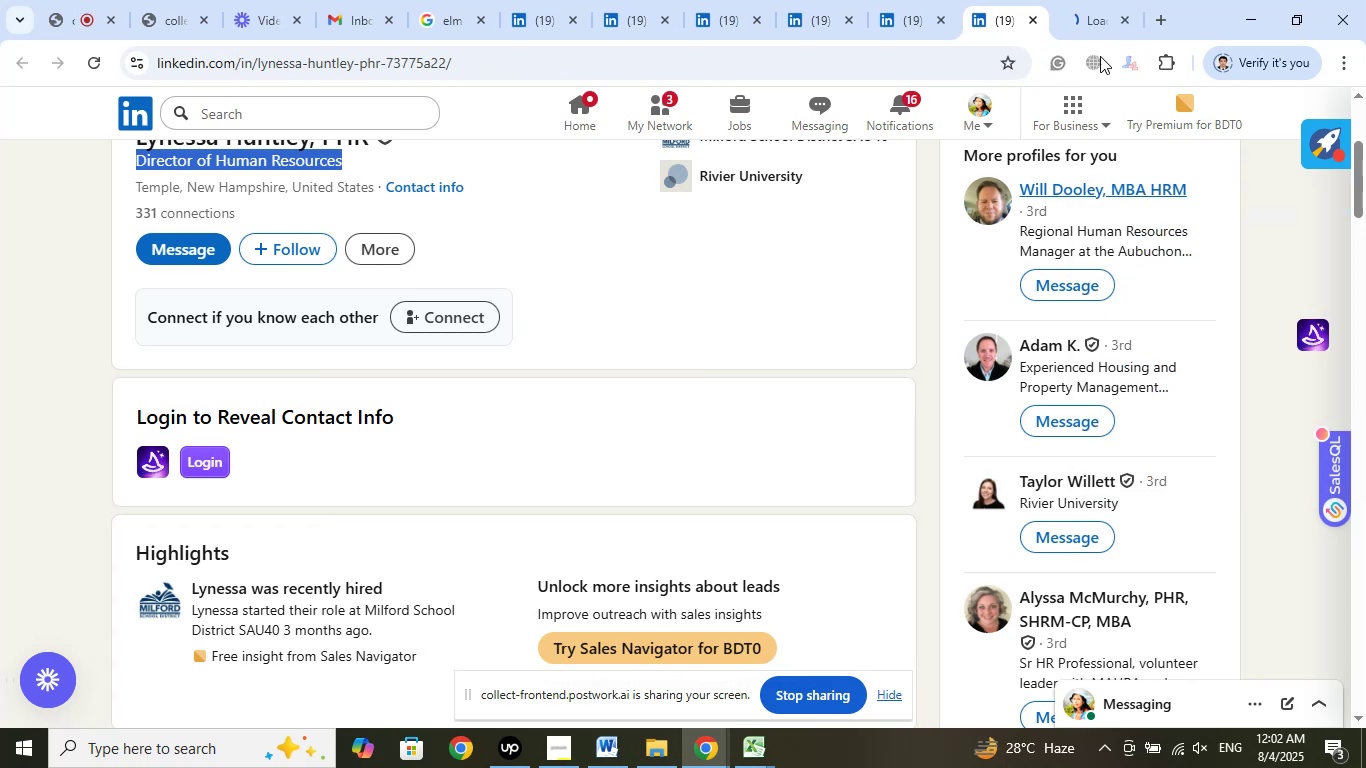 
left_click([1096, 9])
 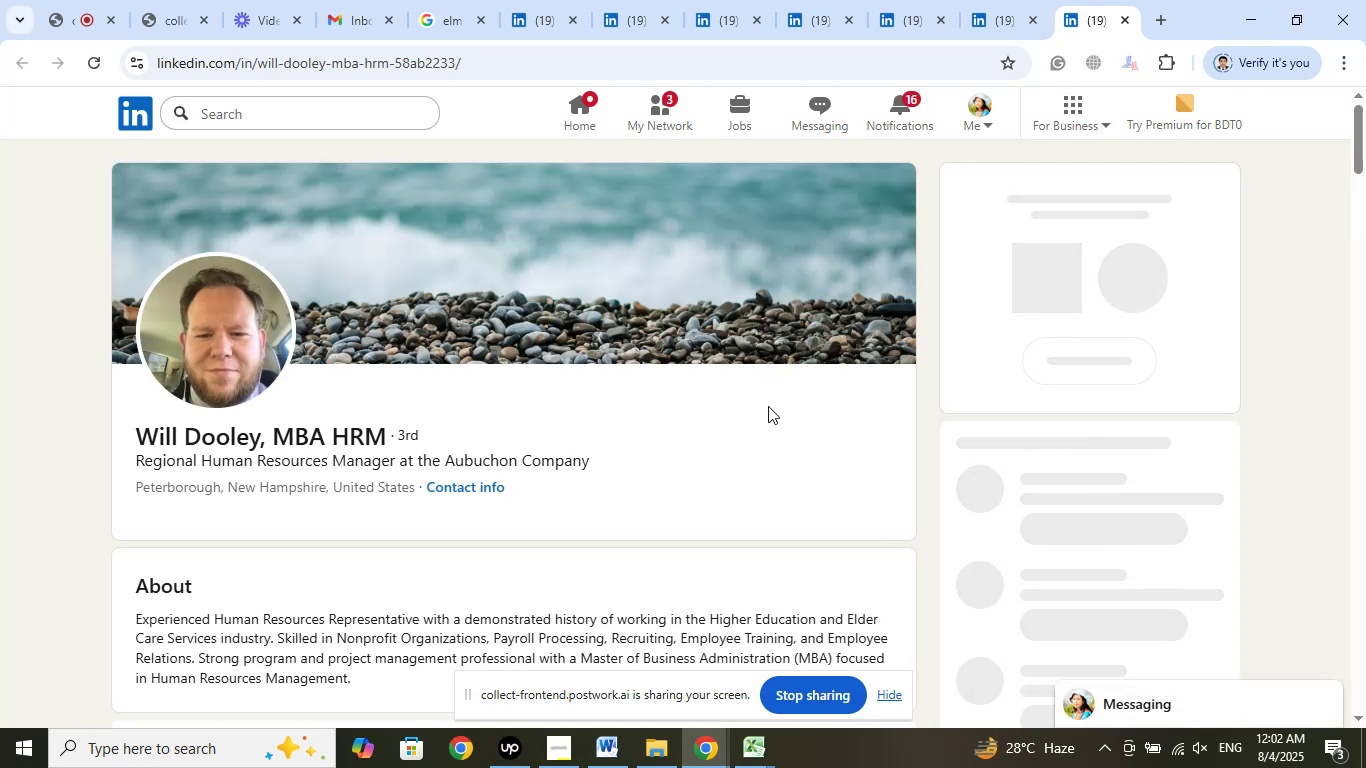 
wait(18.94)
 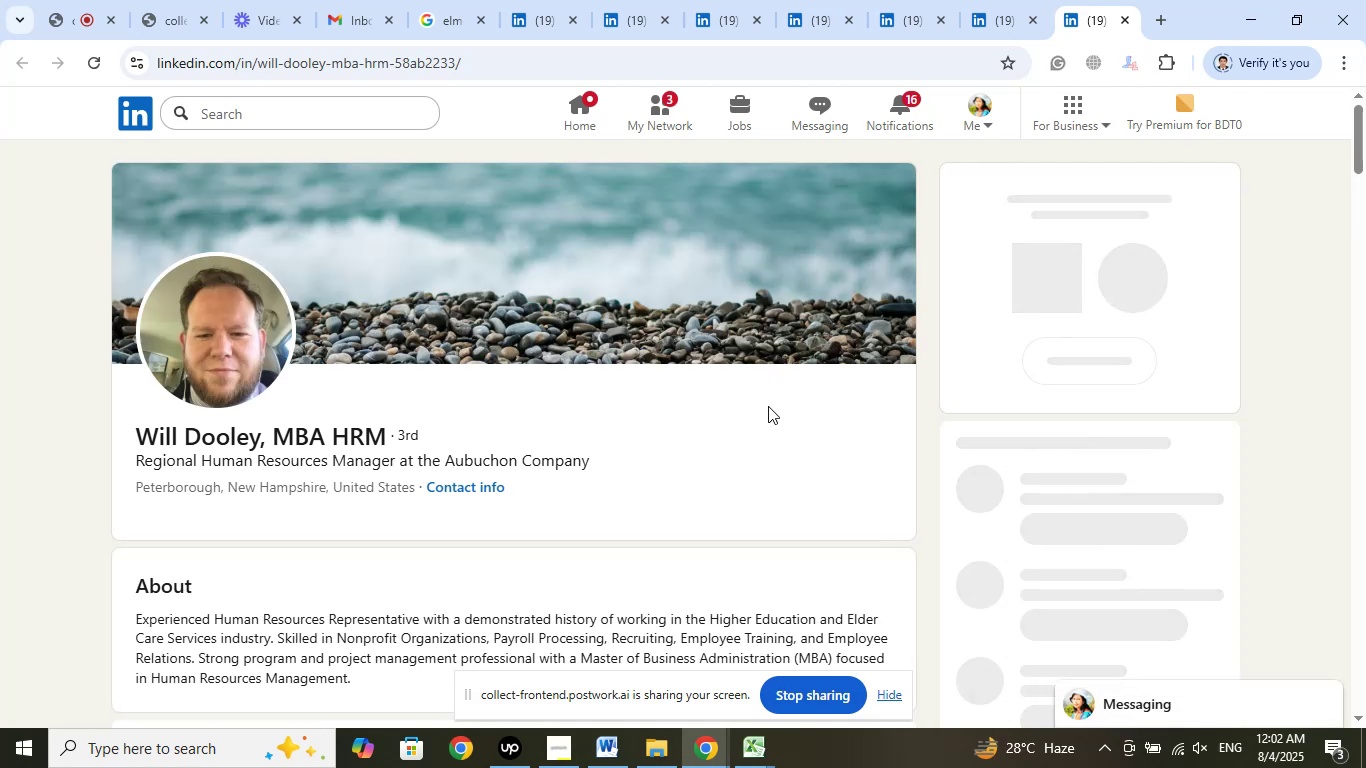 
scroll: coordinate [583, 397], scroll_direction: up, amount: 2.0
 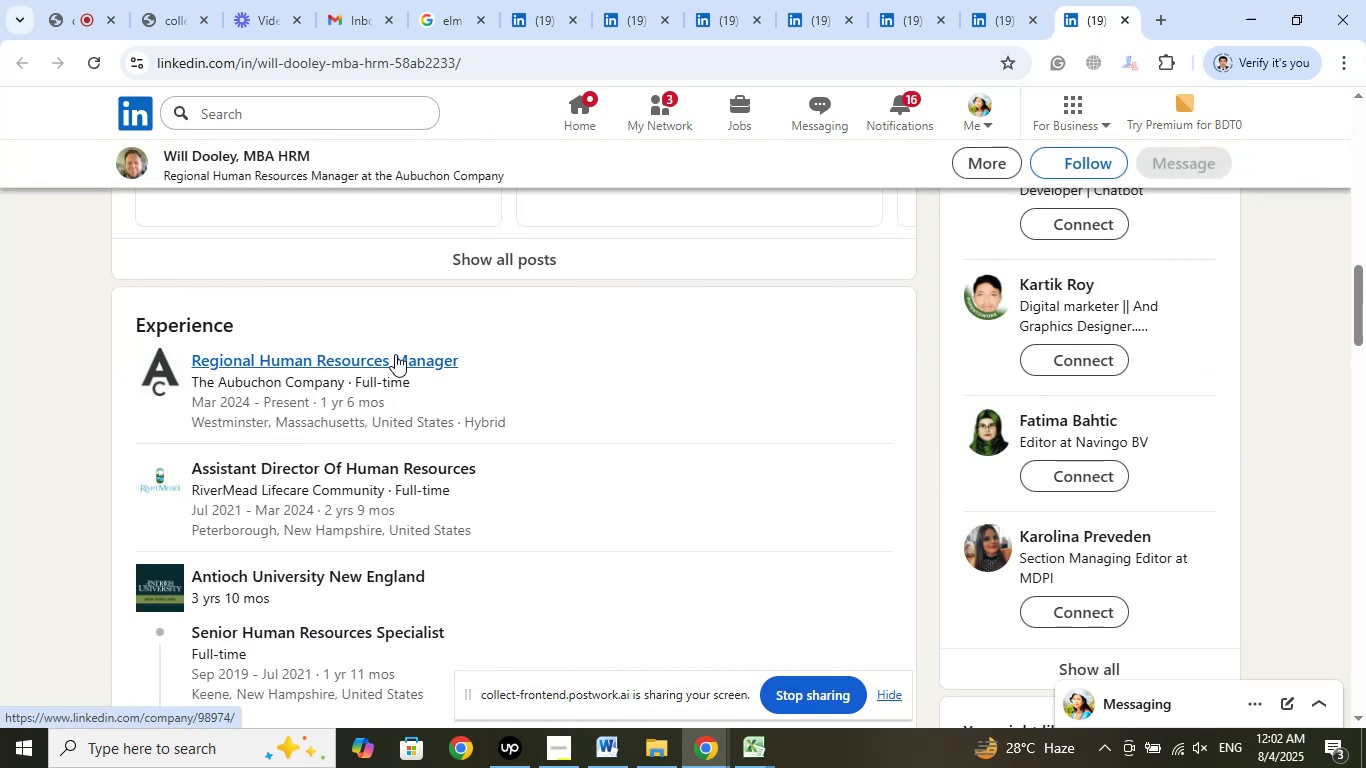 
right_click([395, 354])
 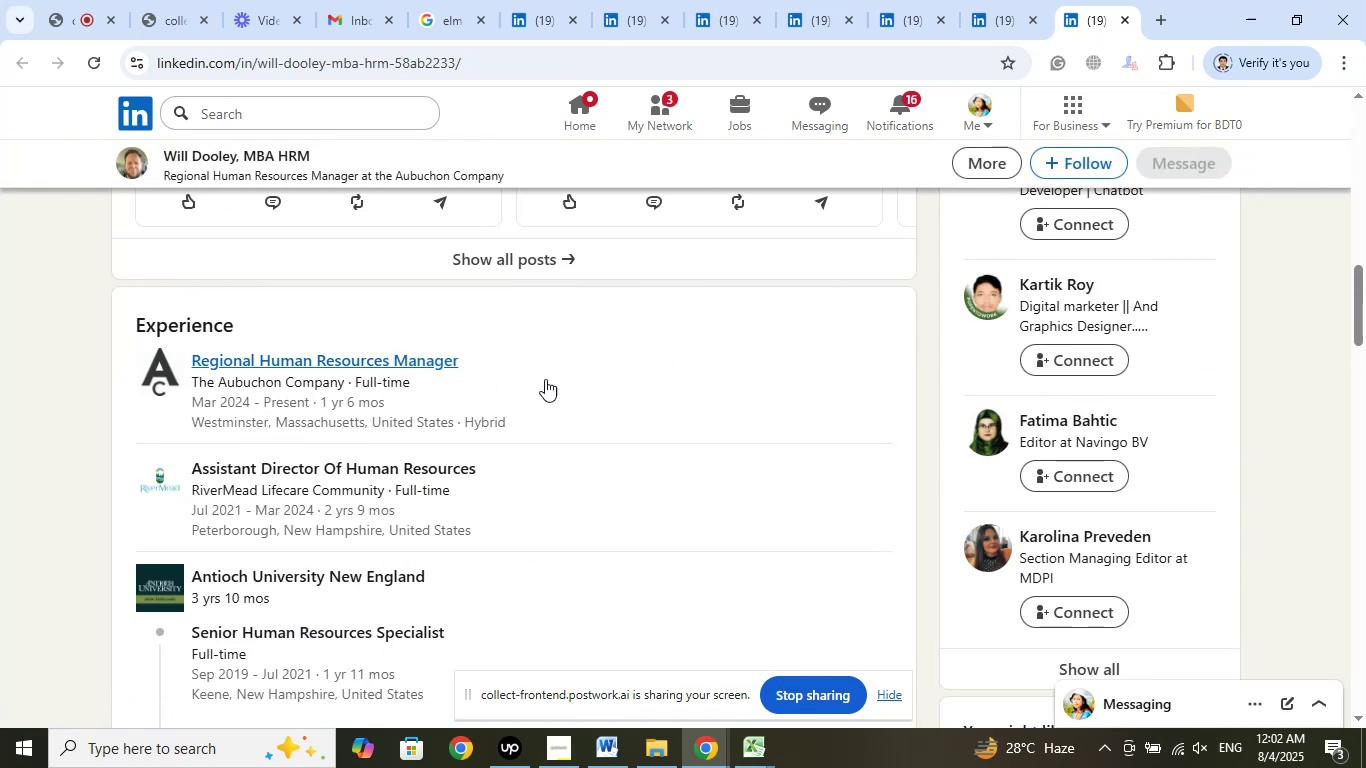 
left_click([477, 378])
 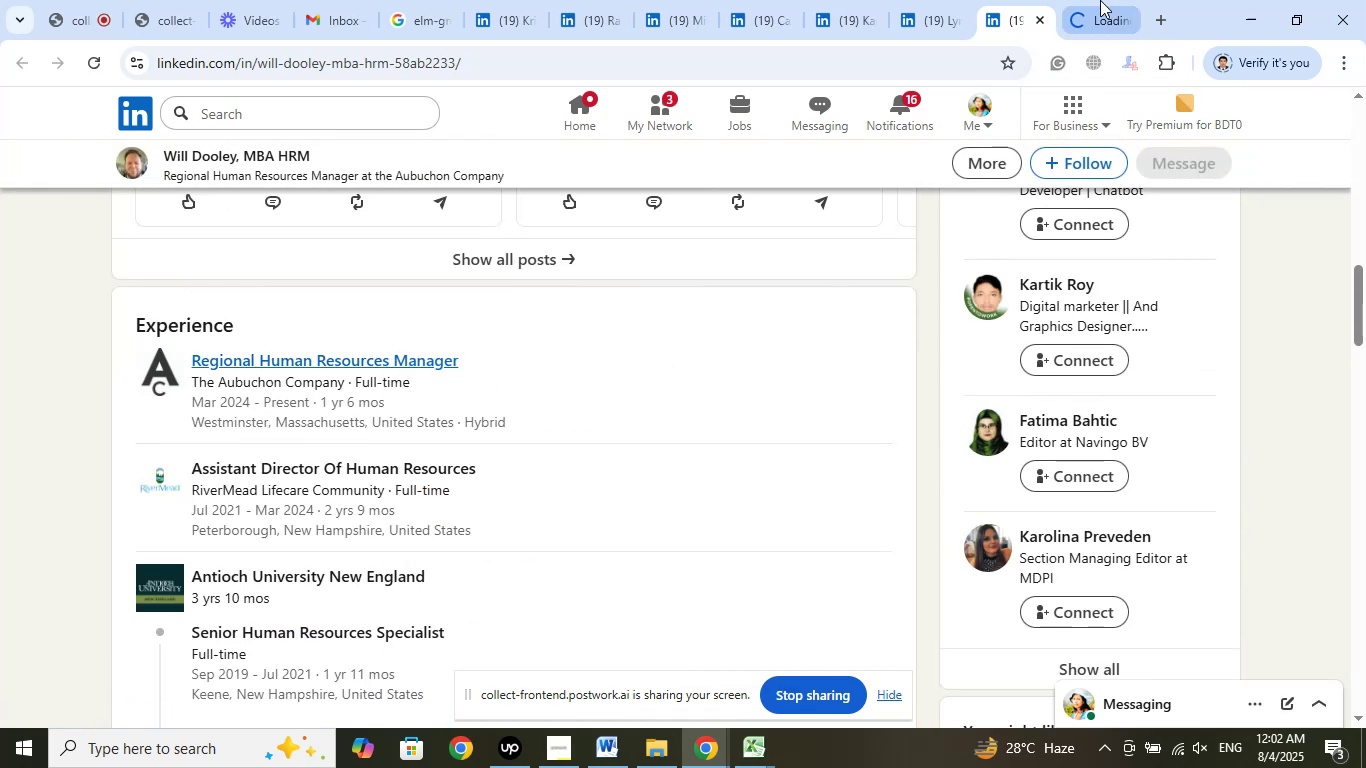 
left_click([1100, 0])
 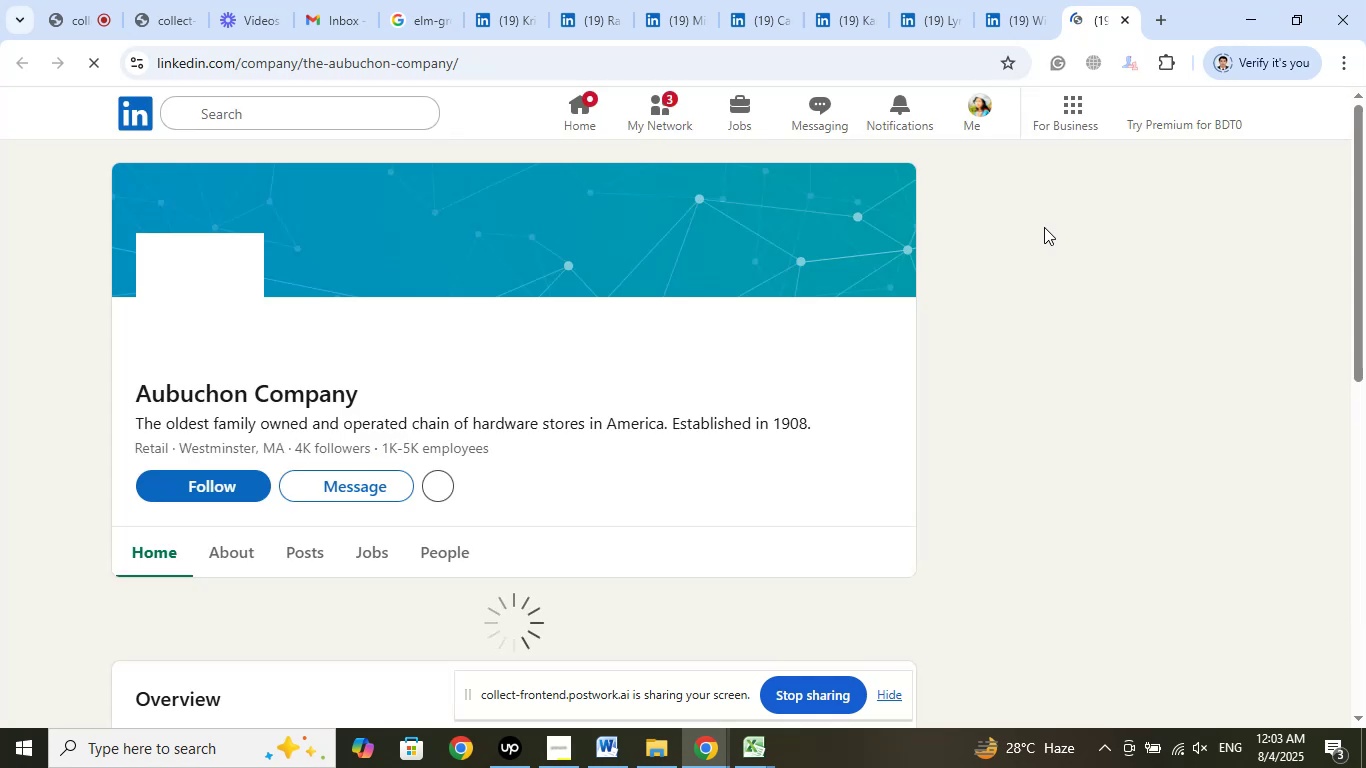 
wait(13.14)
 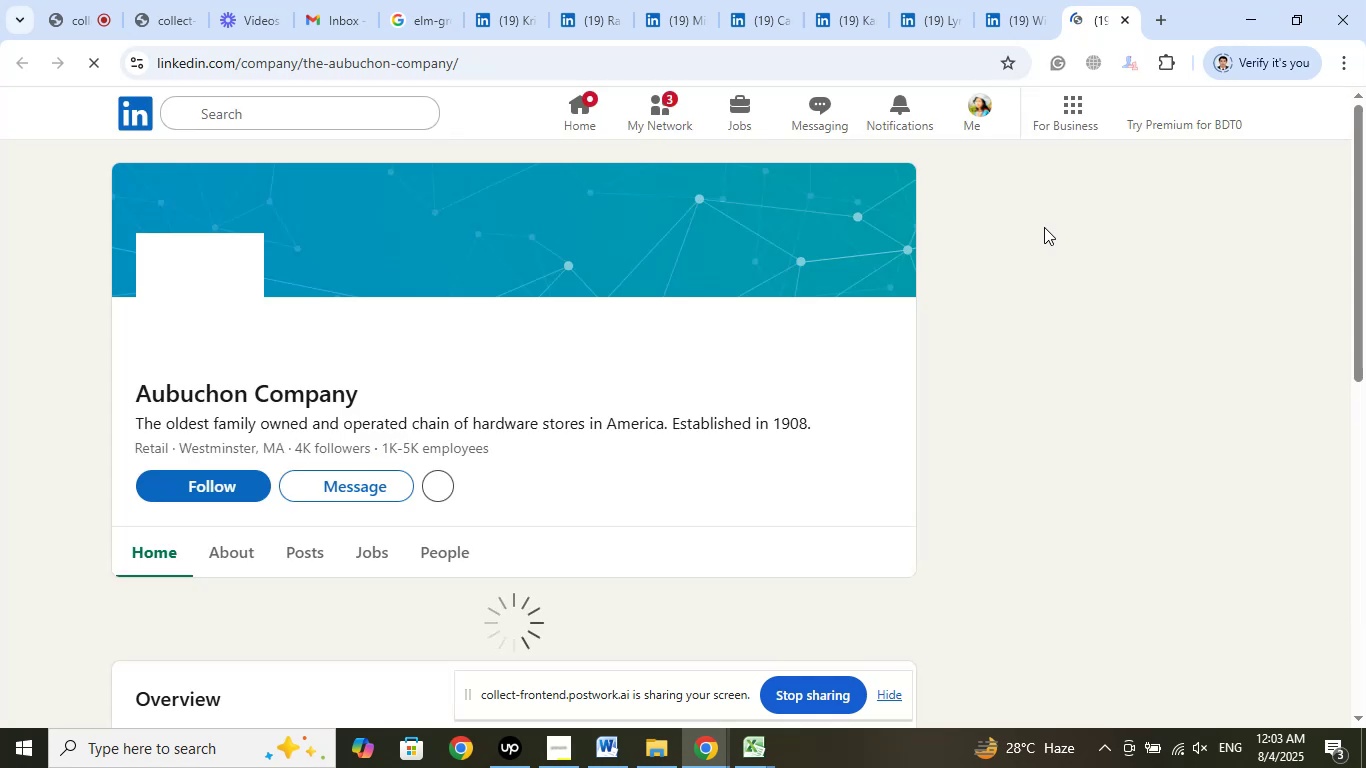 
left_click([1030, 0])
 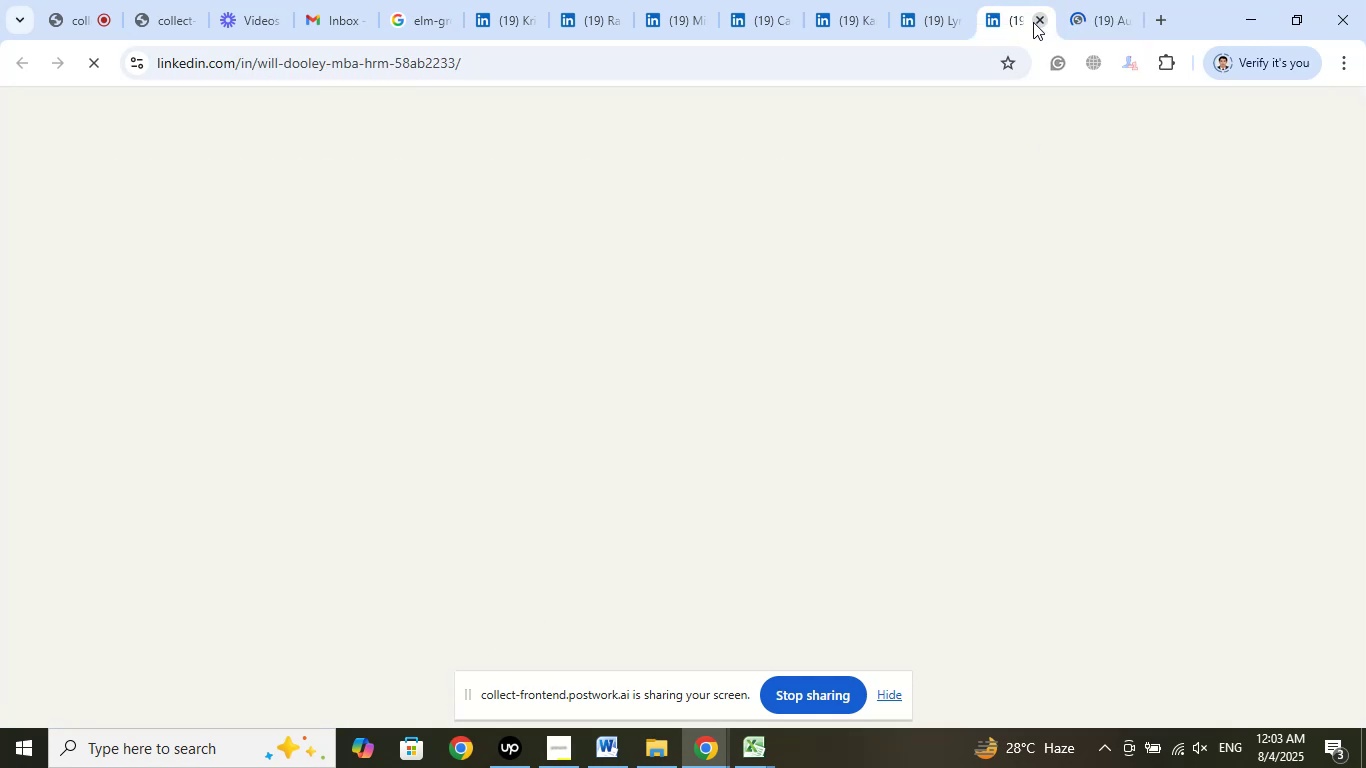 
left_click([1040, 24])
 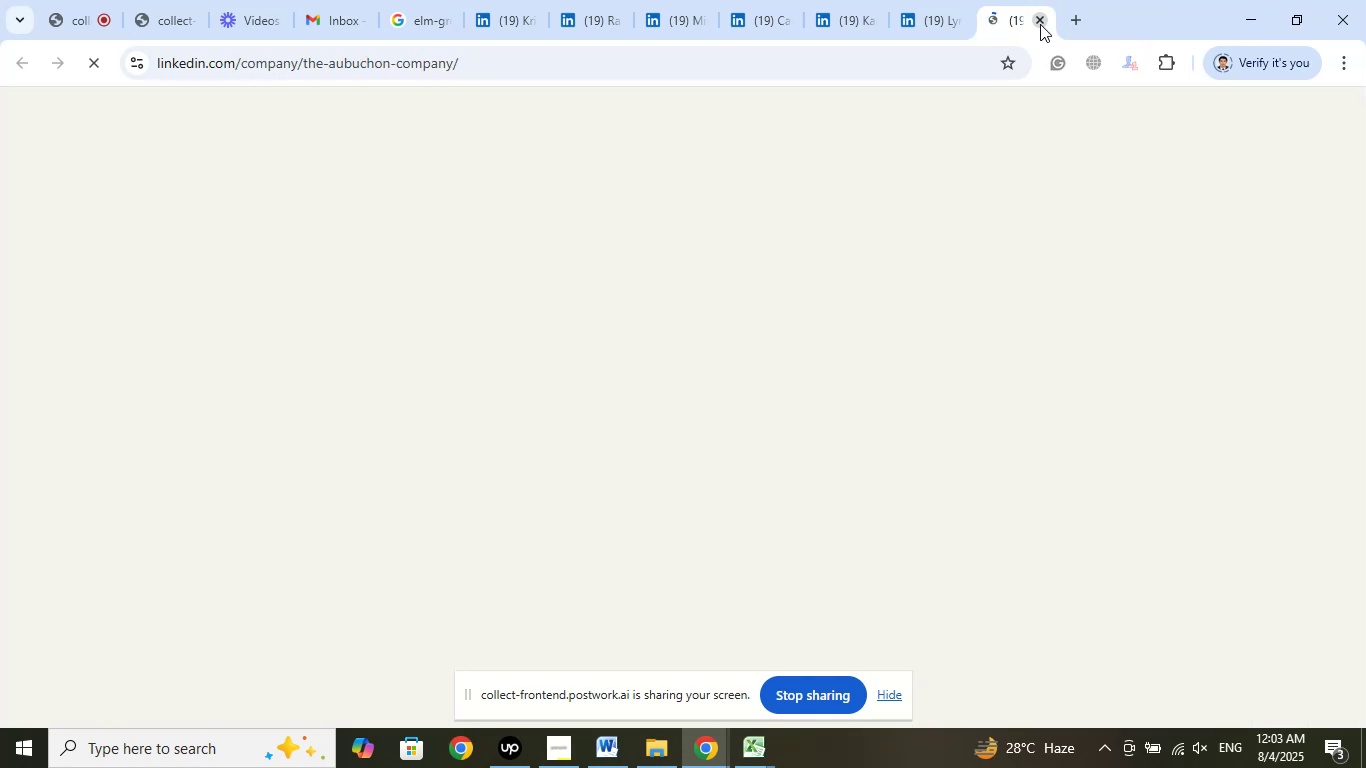 
left_click([1040, 24])
 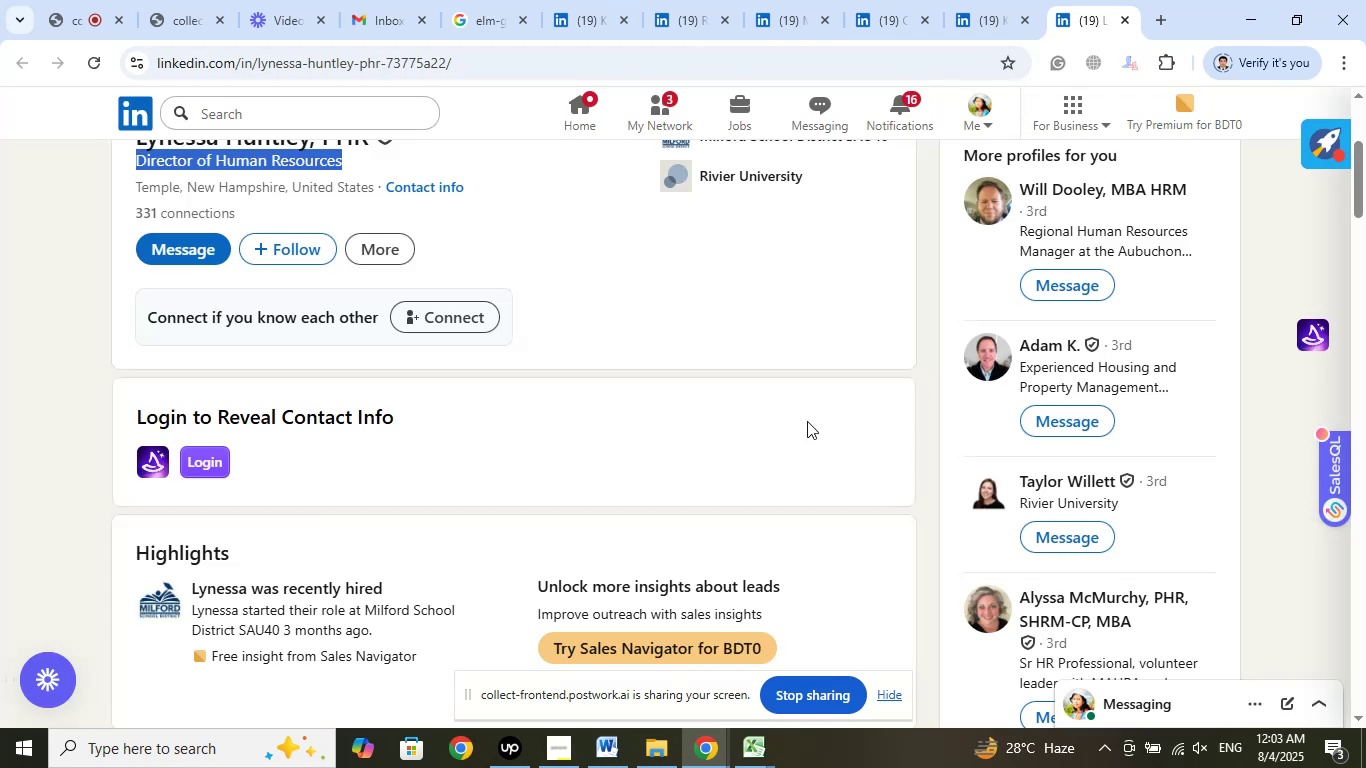 
scroll: coordinate [831, 411], scroll_direction: down, amount: 2.0
 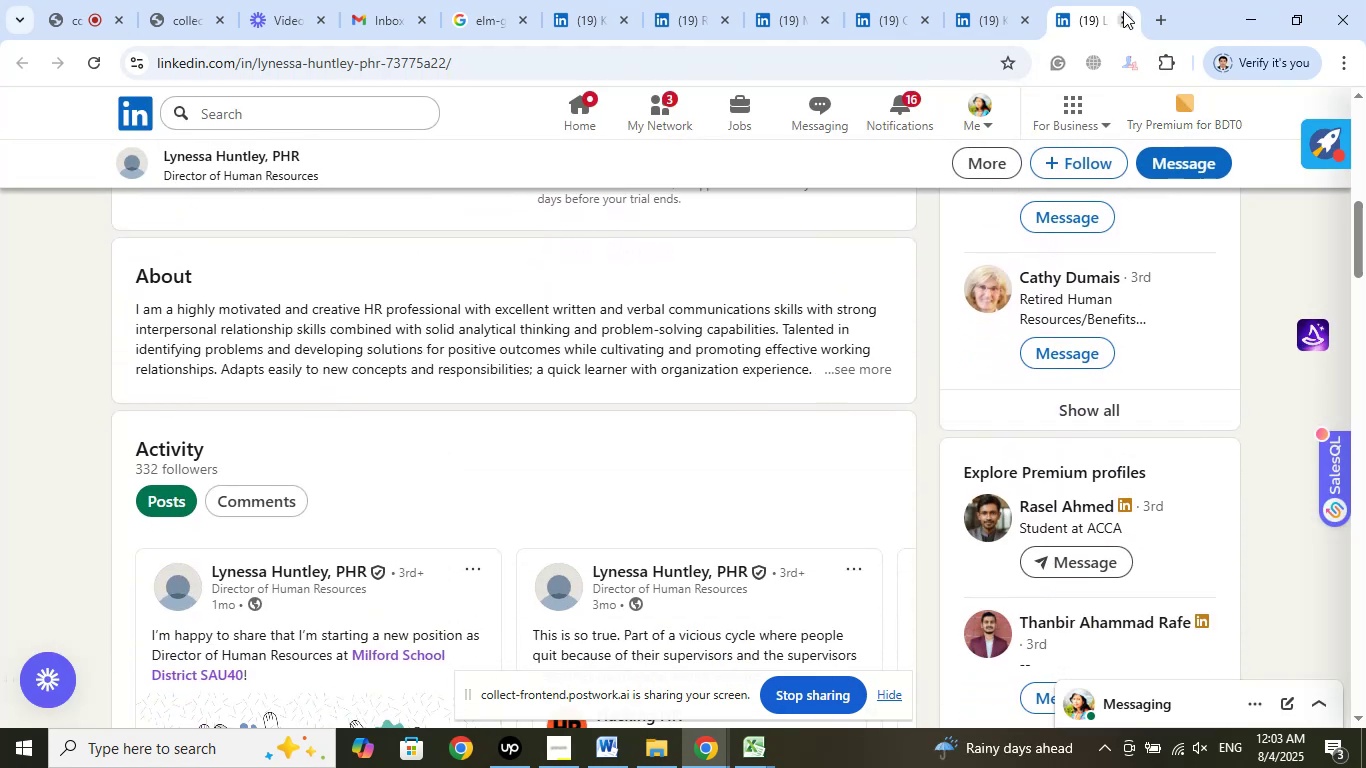 
left_click([1124, 18])
 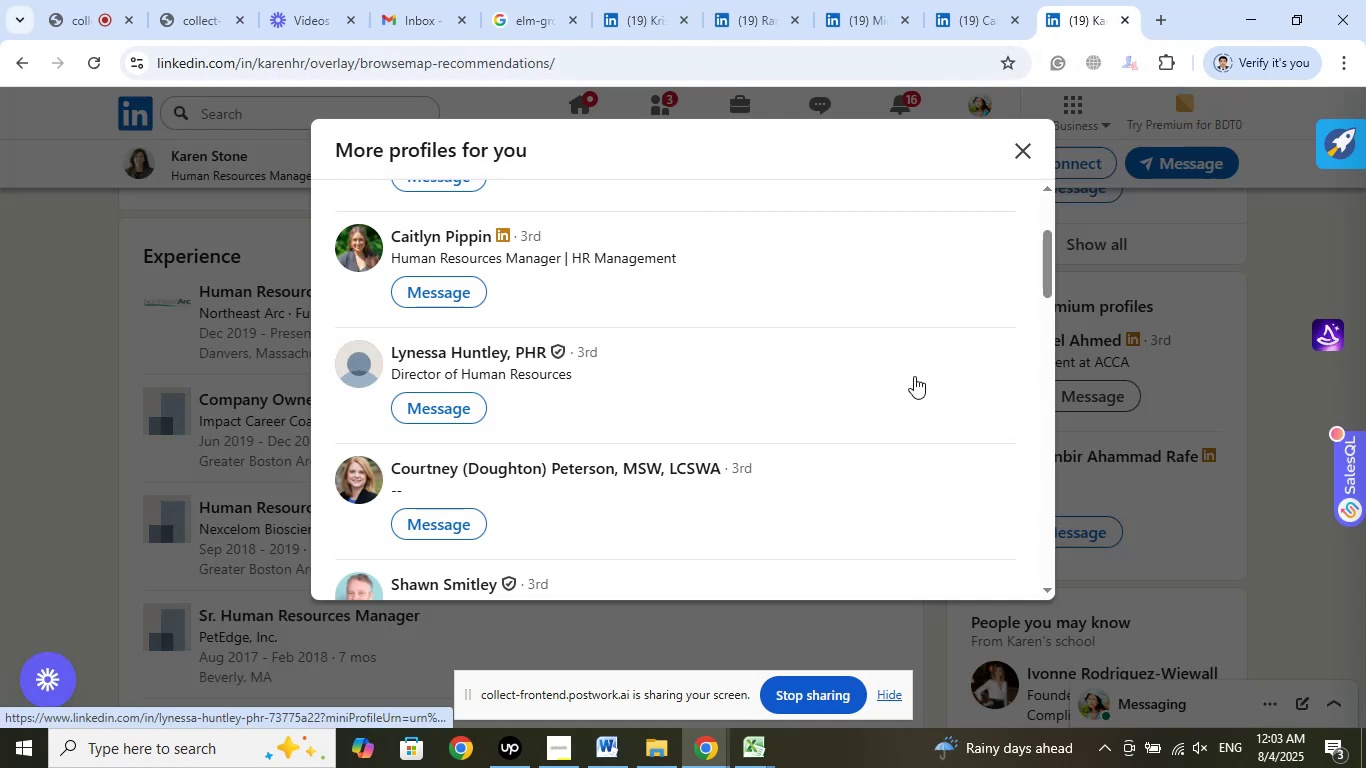 
left_click([88, 0])
 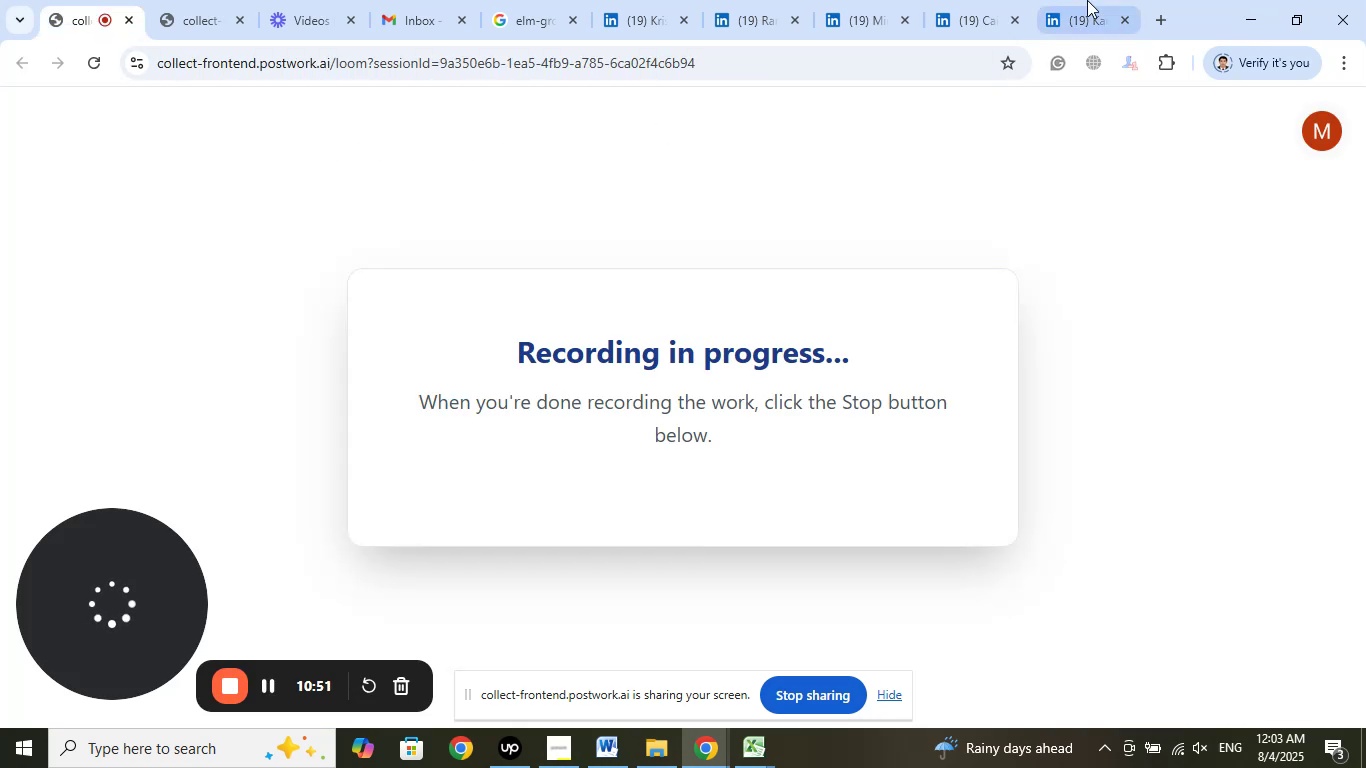 
left_click([1103, 0])
 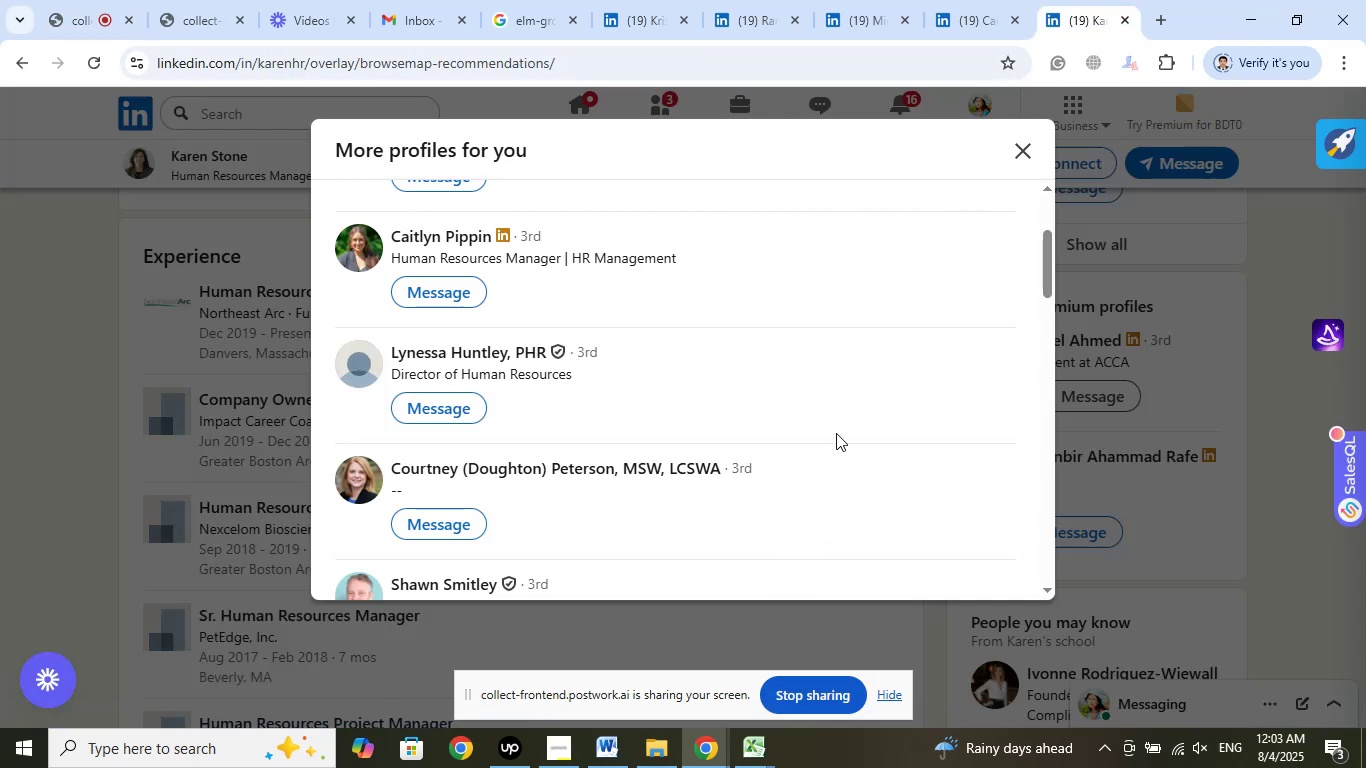 
wait(7.19)
 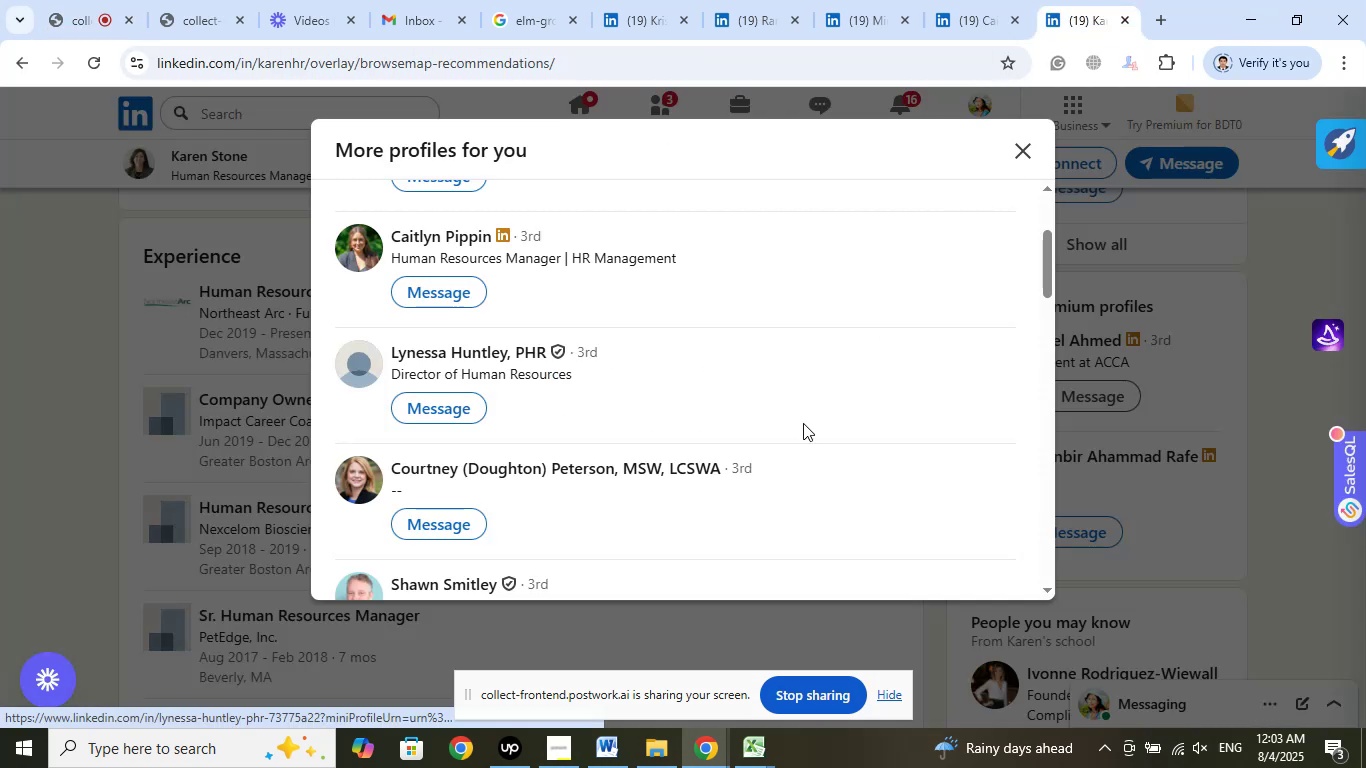 
scroll: coordinate [836, 433], scroll_direction: up, amount: 1.0
 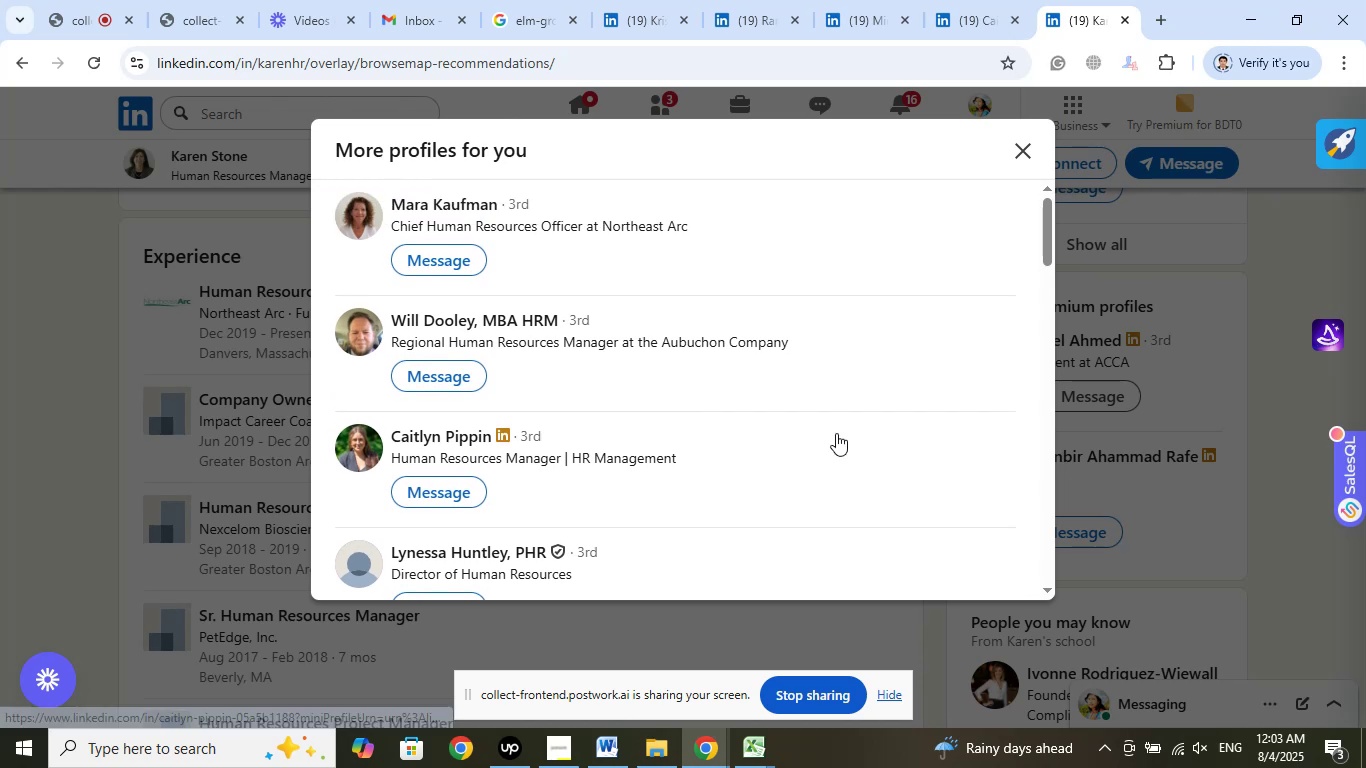 
scroll: coordinate [836, 433], scroll_direction: down, amount: 1.0
 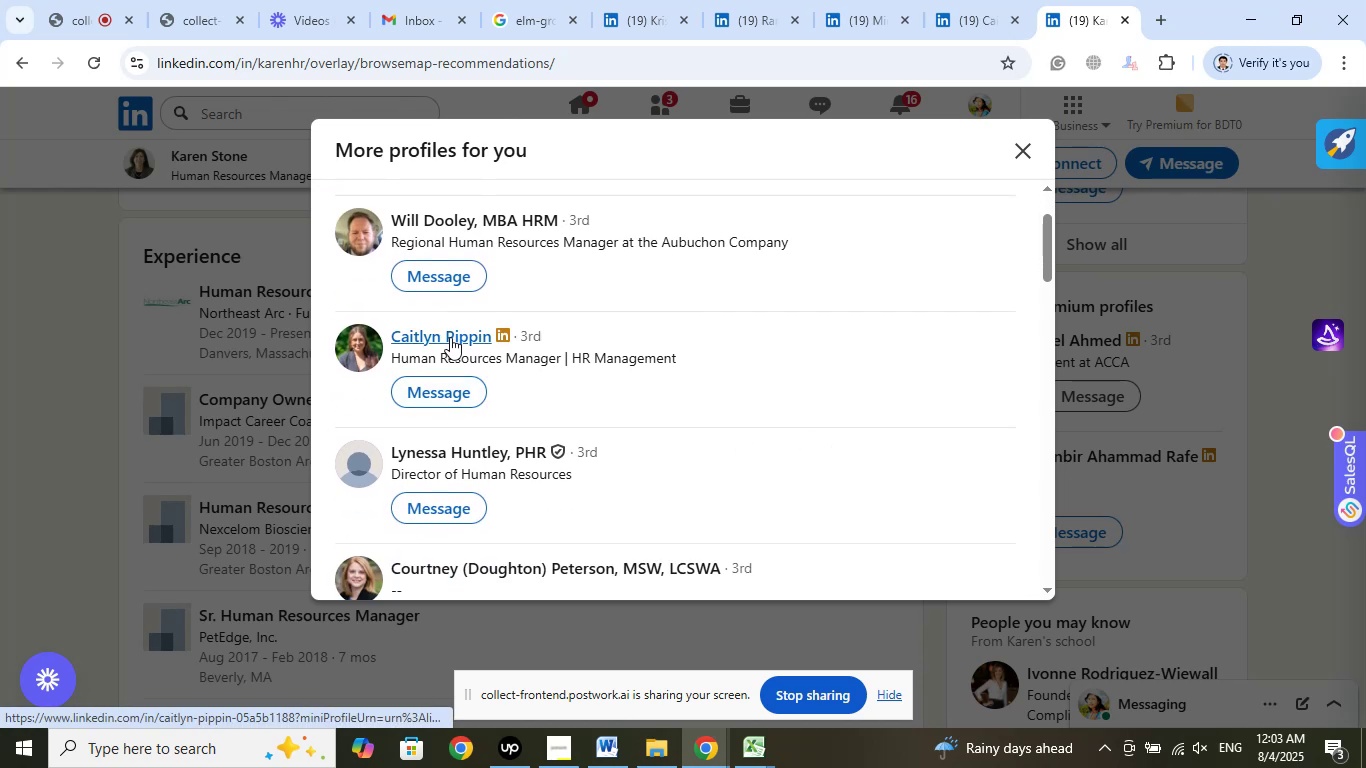 
right_click([453, 334])
 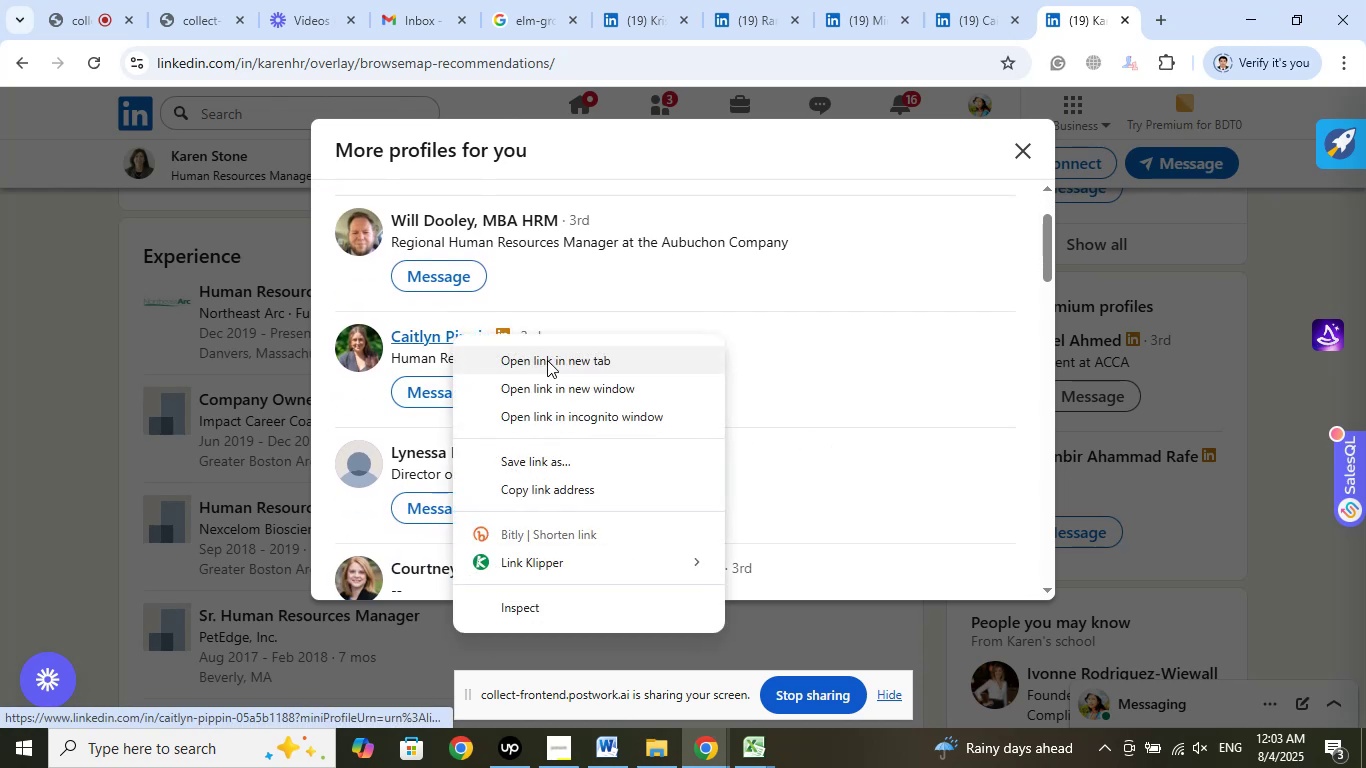 
left_click([547, 360])
 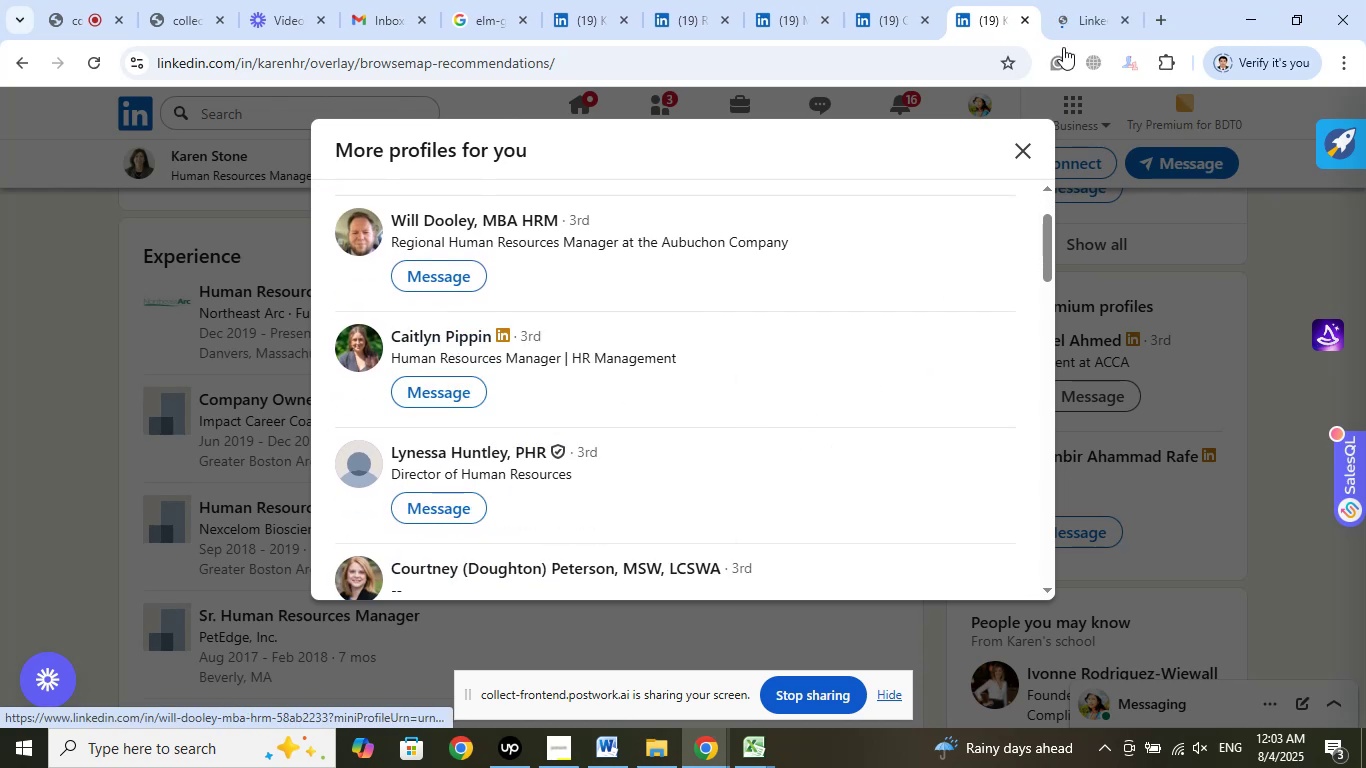 
left_click([1081, 0])
 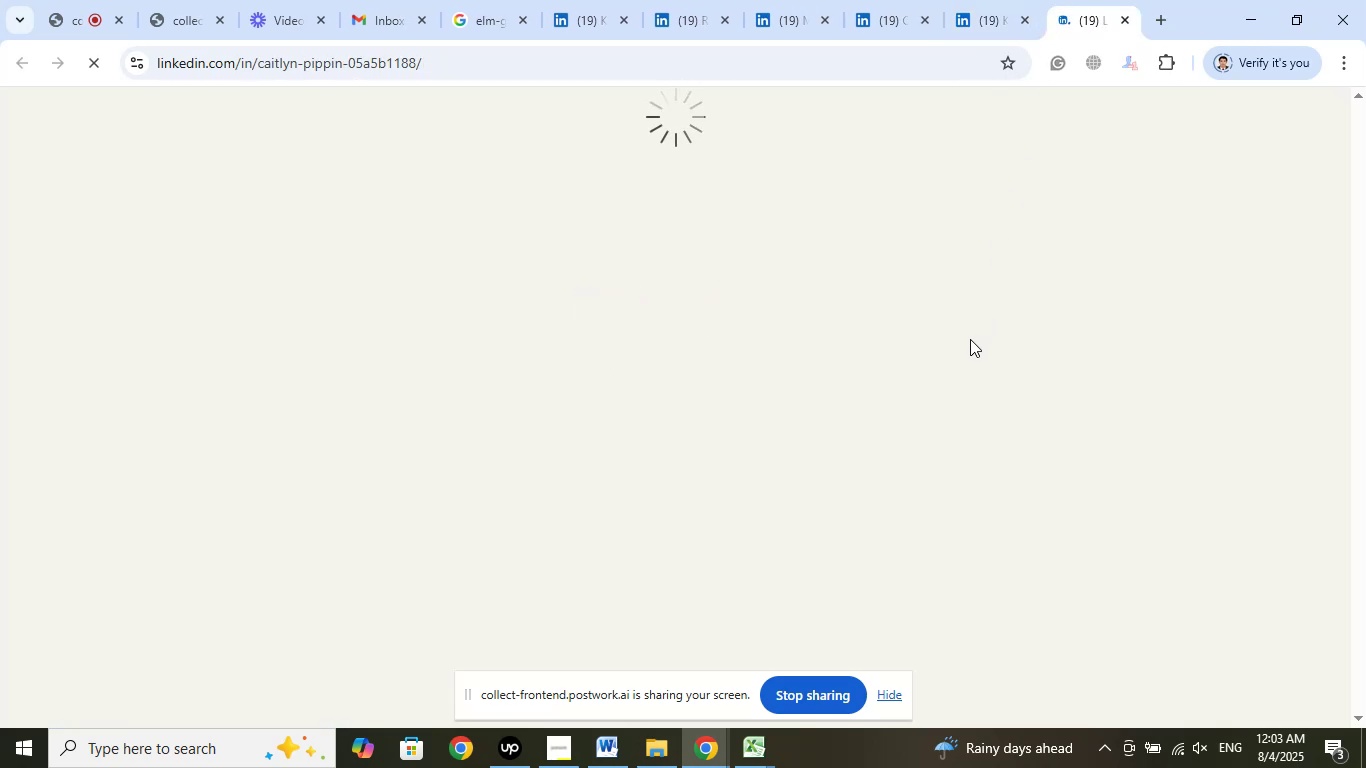 
wait(8.38)
 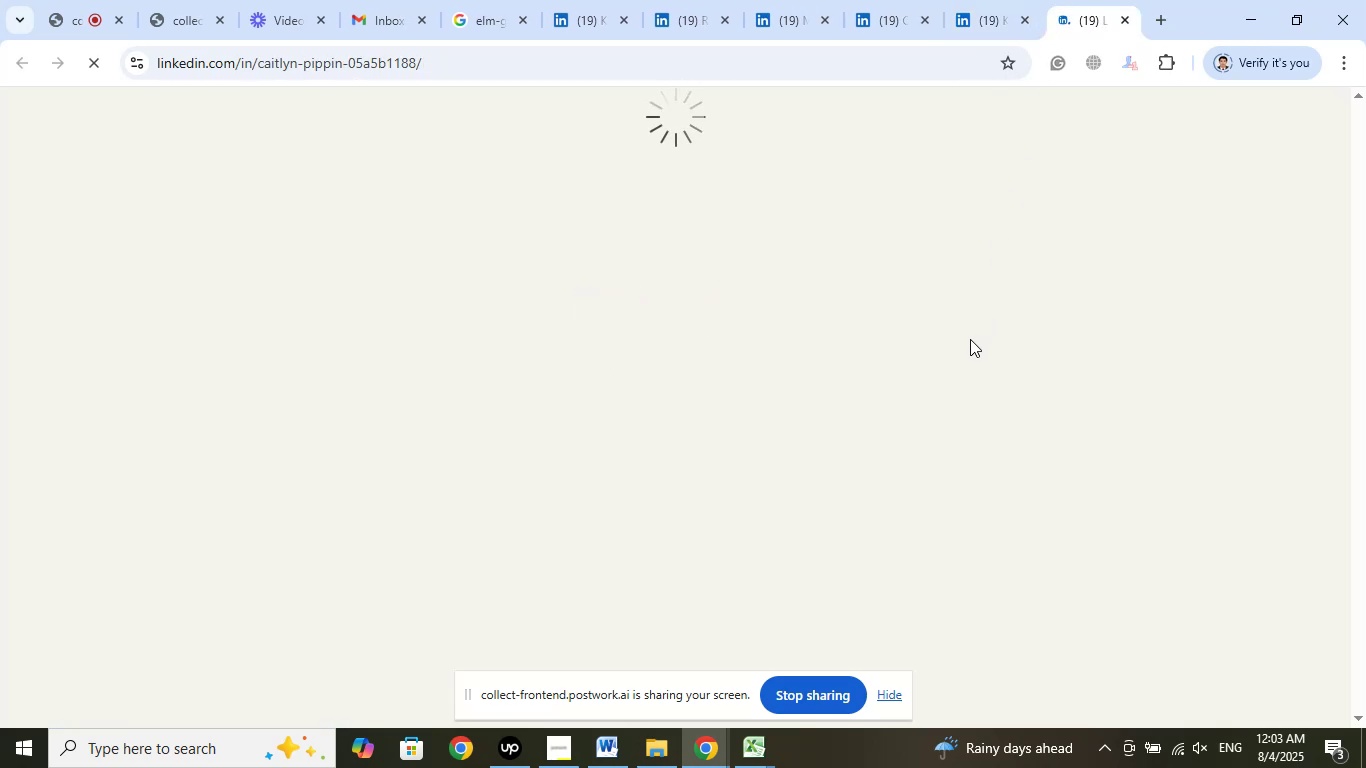 
left_click([662, 108])
 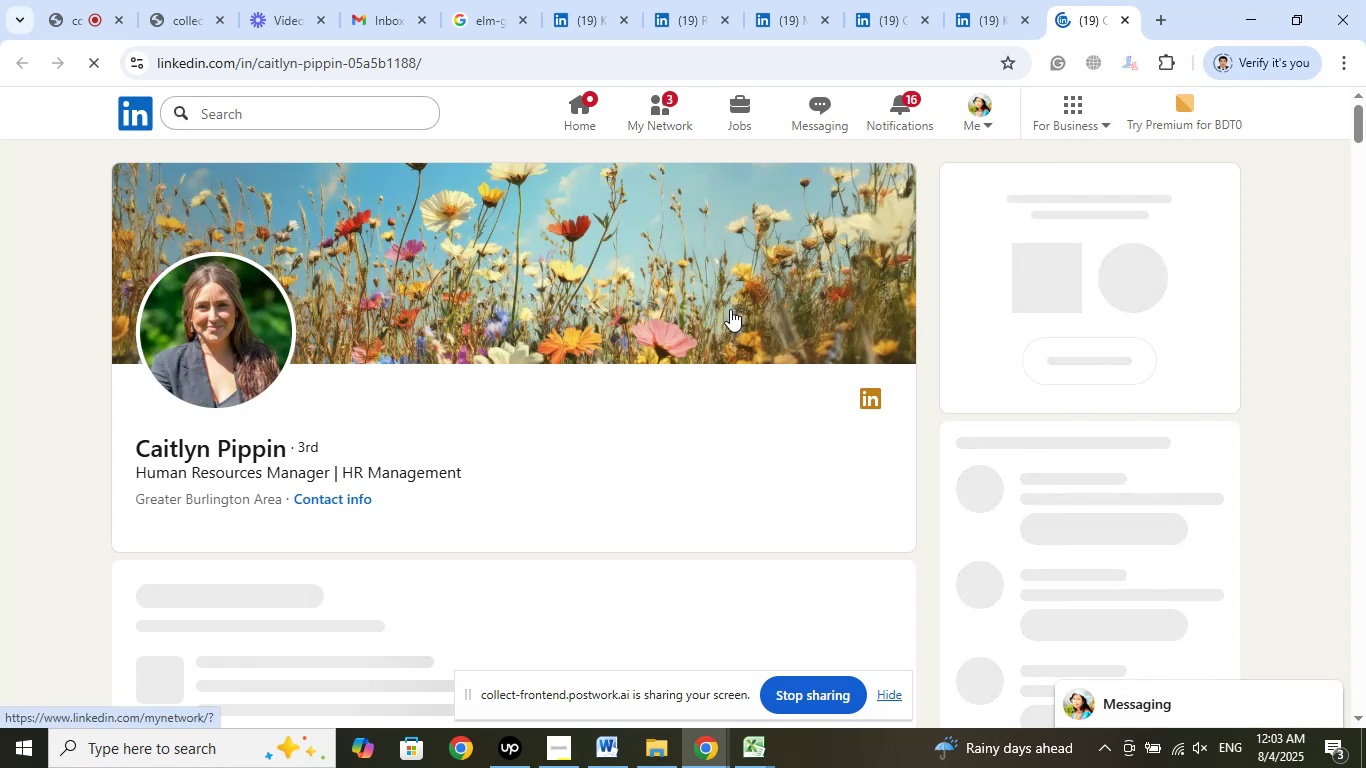 
mouse_move([730, 375])
 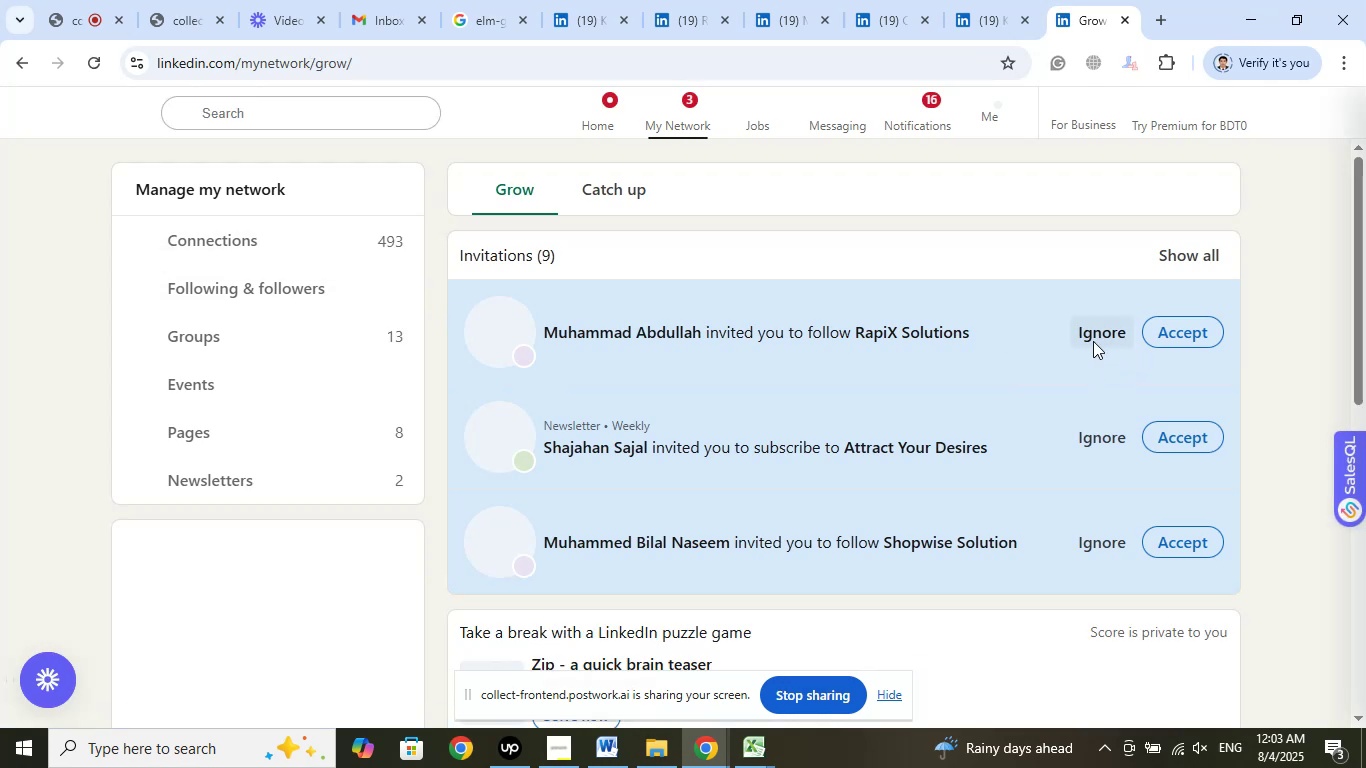 
wait(6.74)
 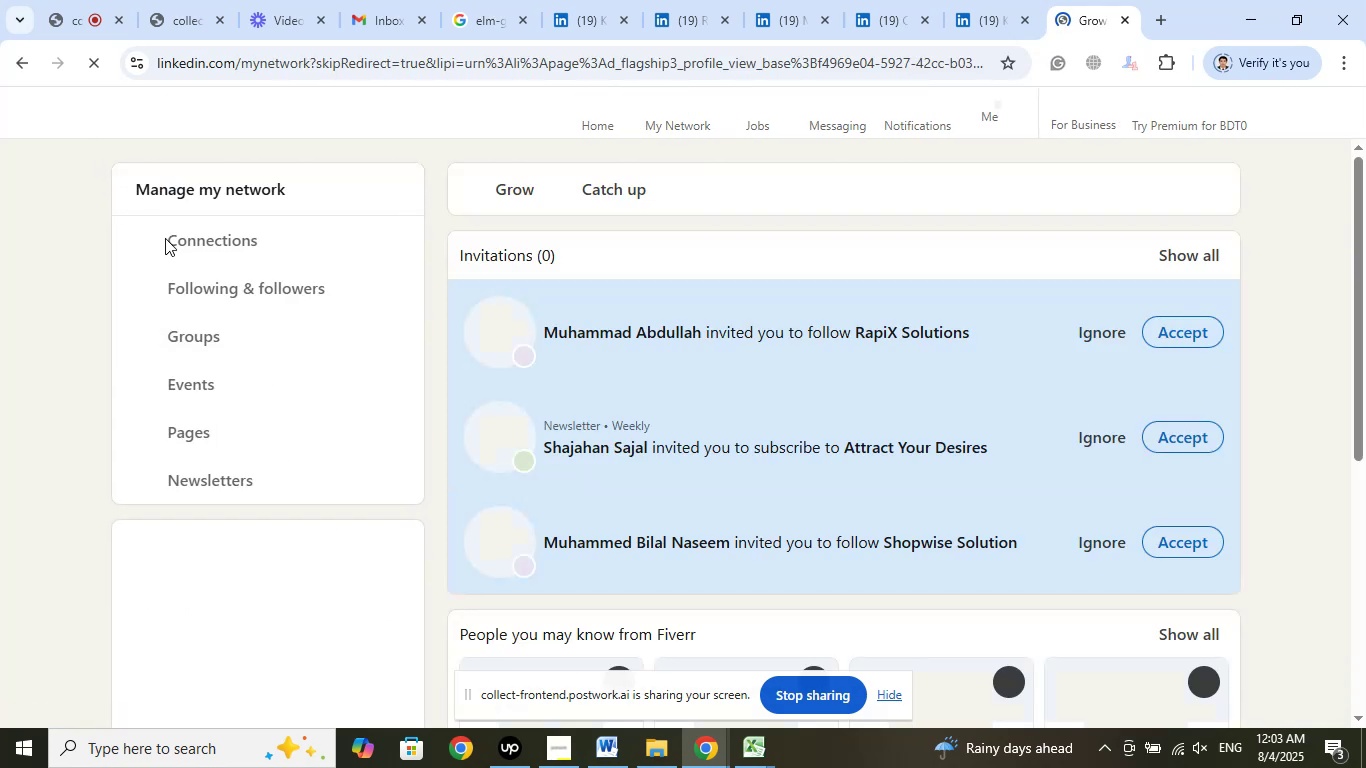 
left_click([1093, 341])
 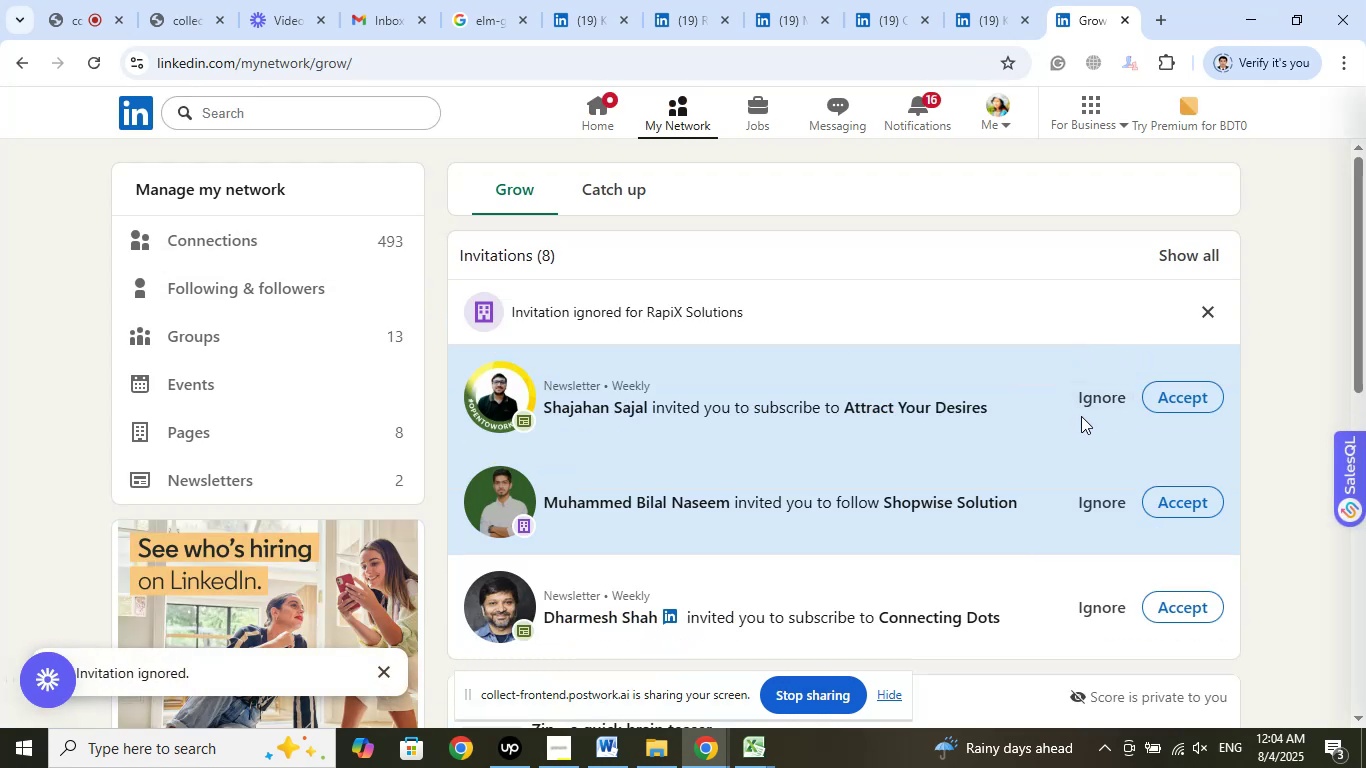 
left_click([1091, 396])
 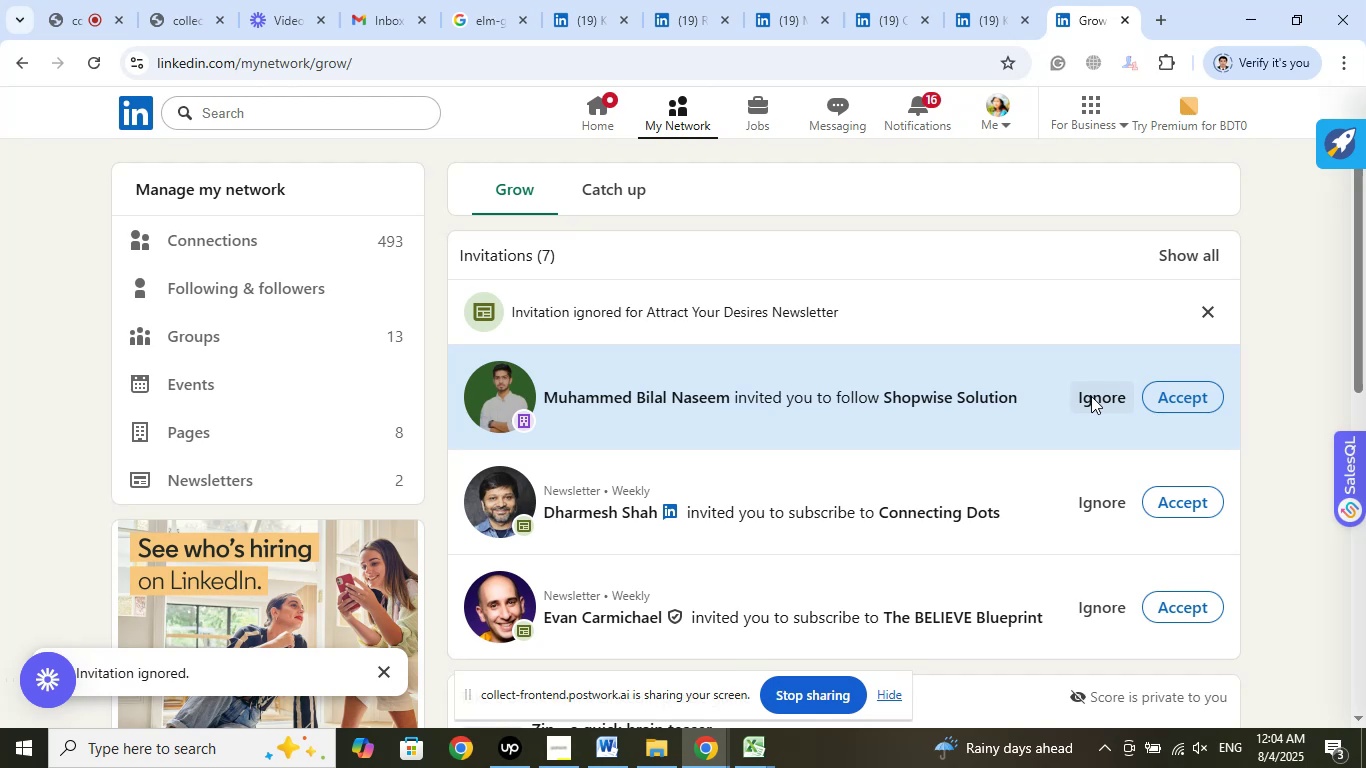 
left_click([1091, 396])
 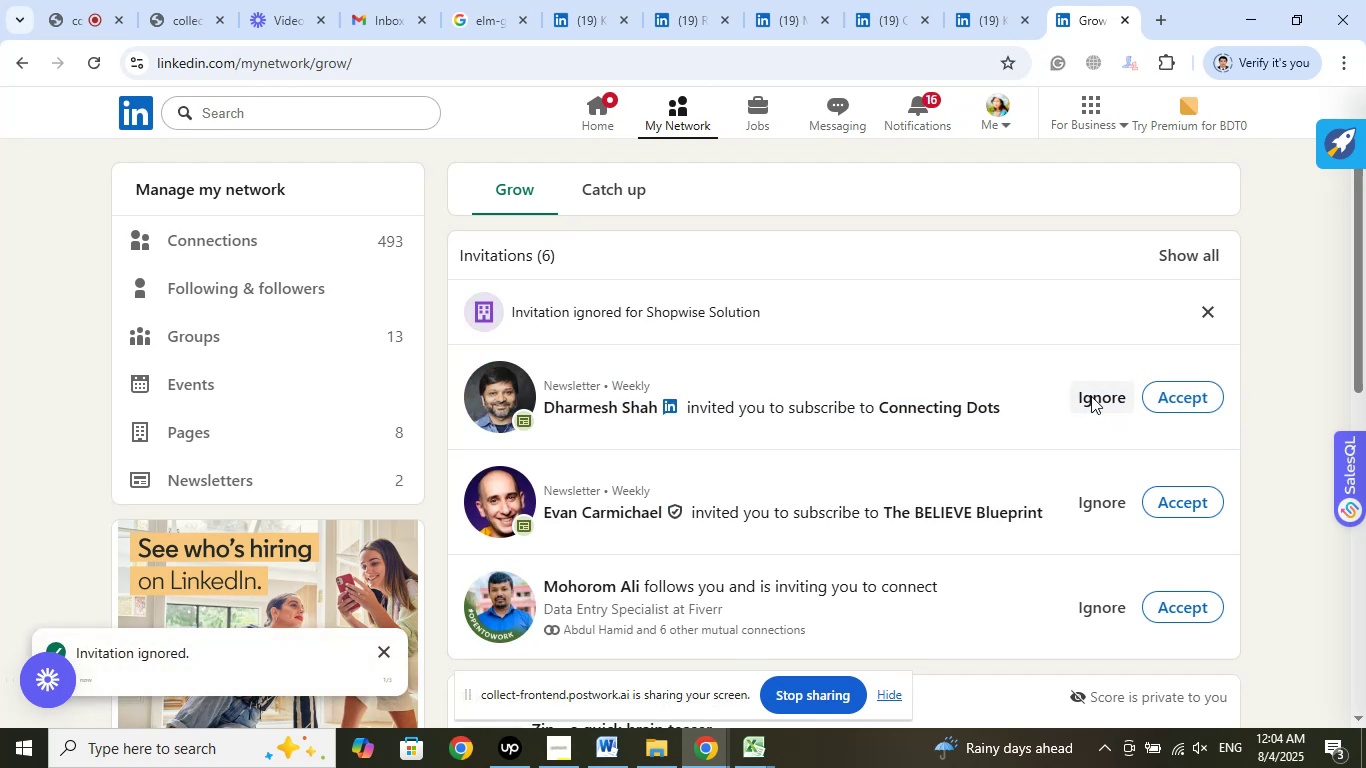 
left_click([1091, 396])
 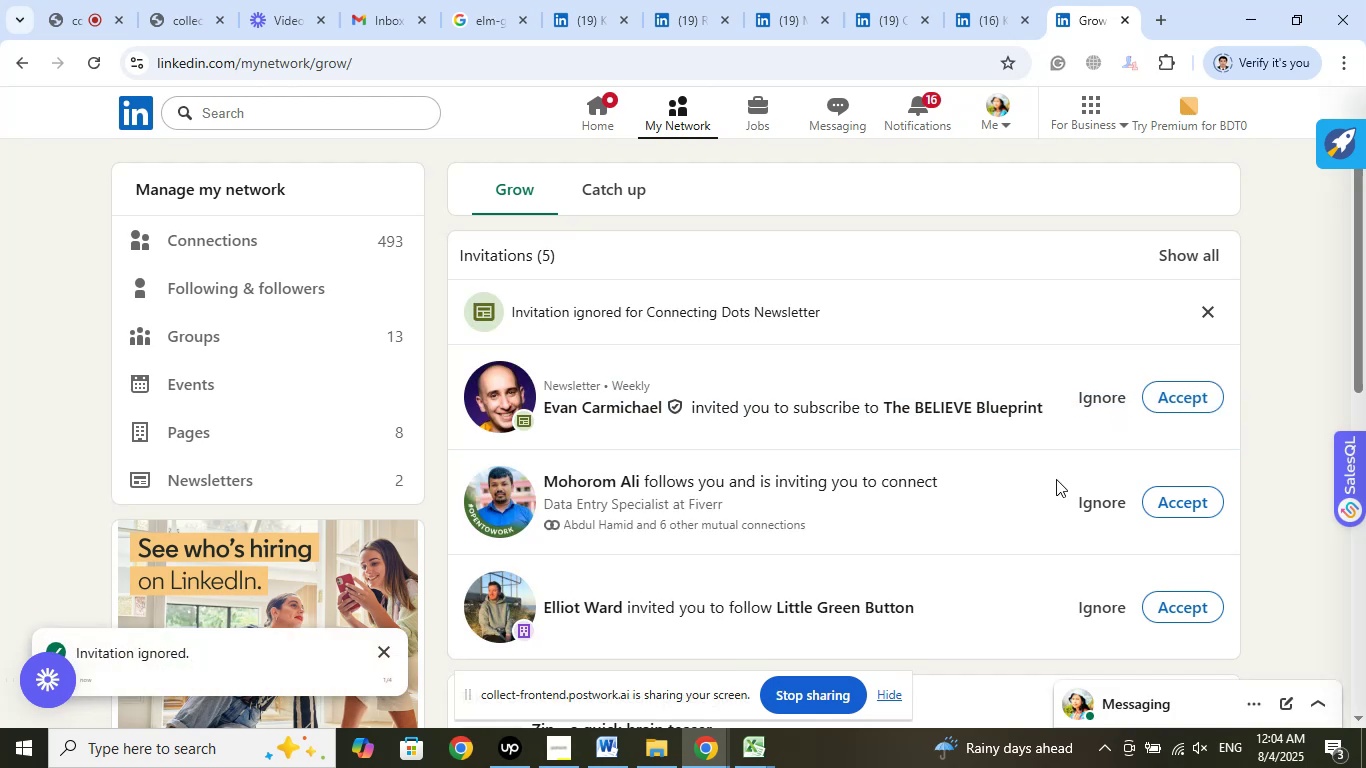 
wait(6.68)
 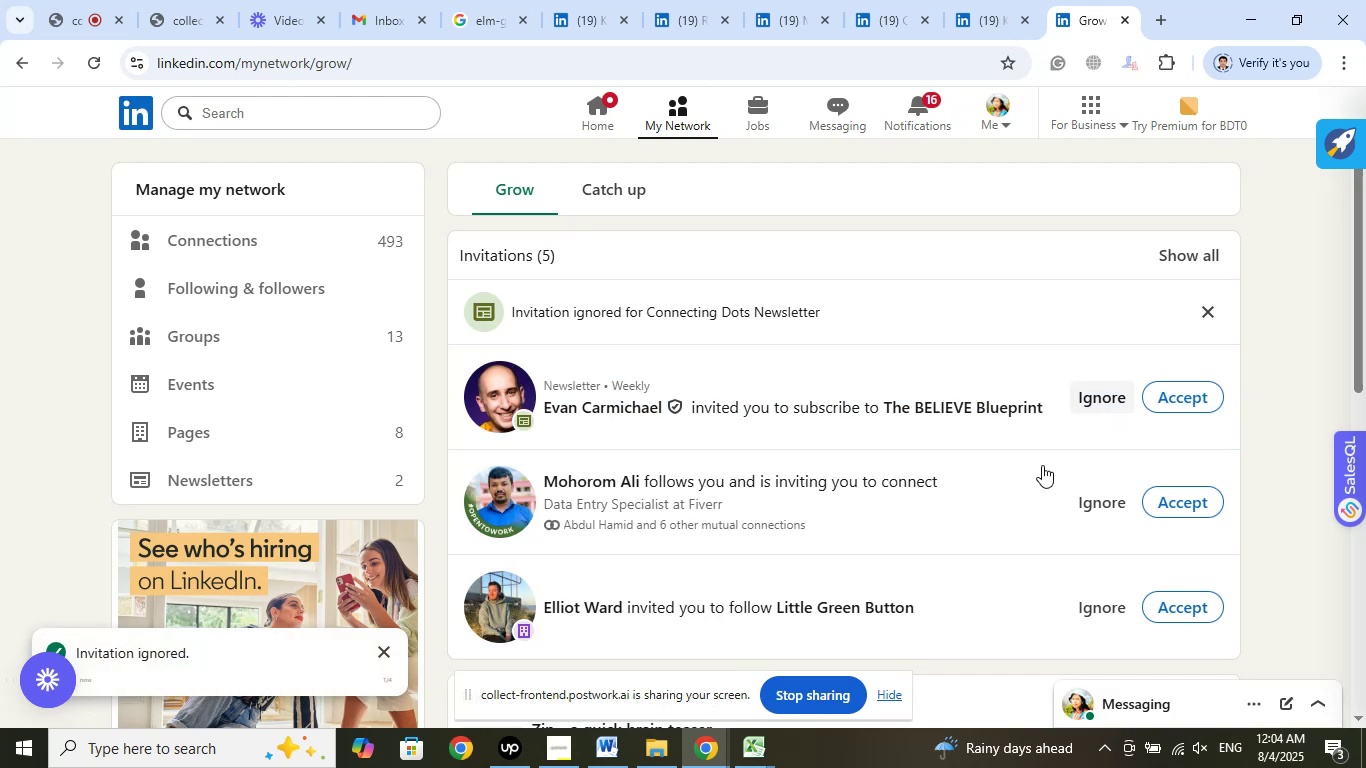 
left_click([32, 66])
 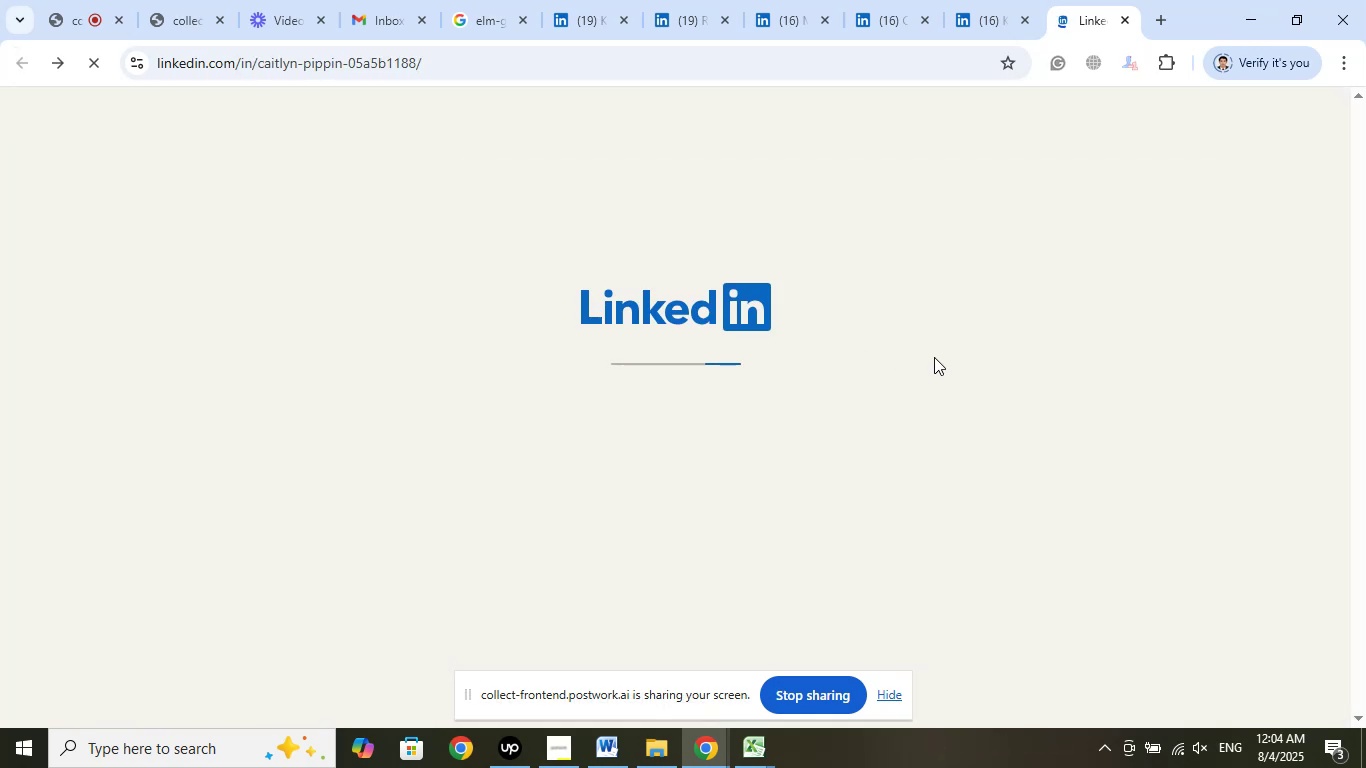 
wait(8.77)
 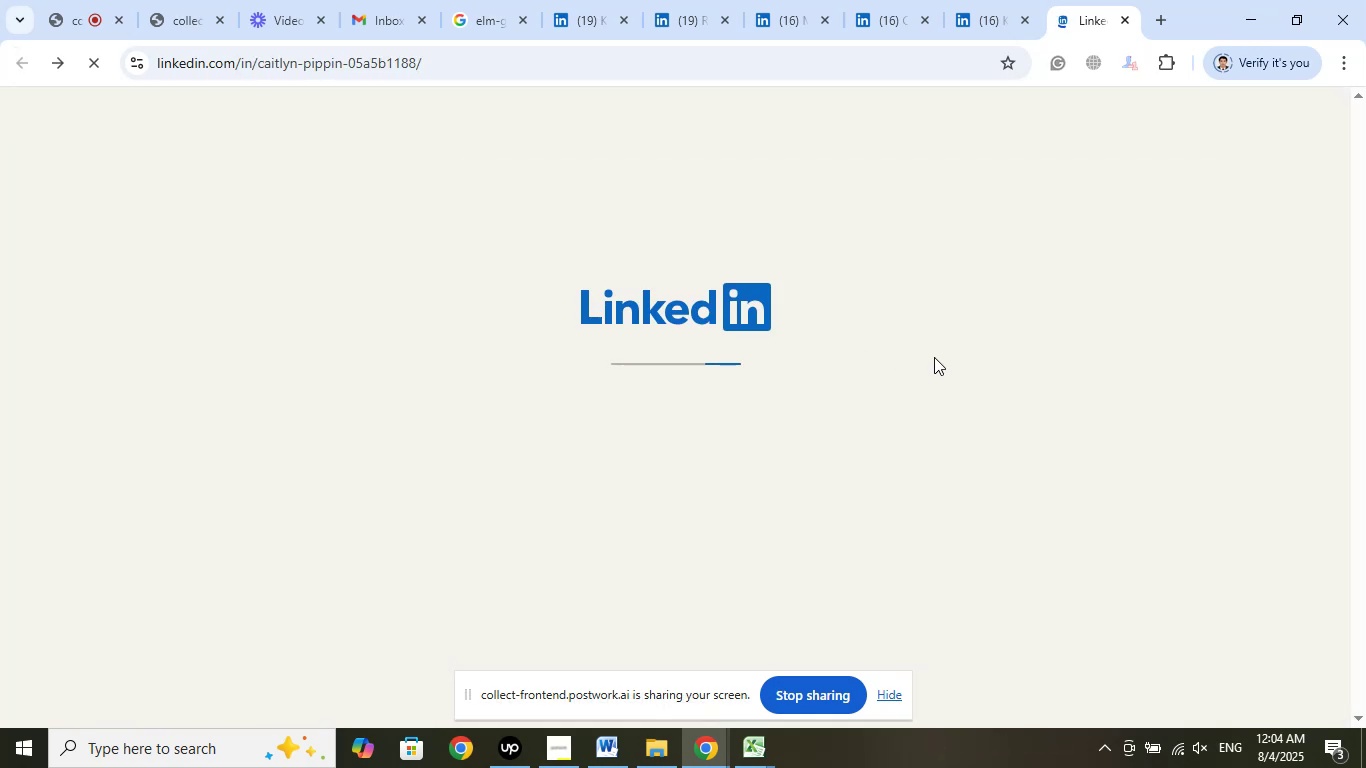 
mouse_move([741, 445])
 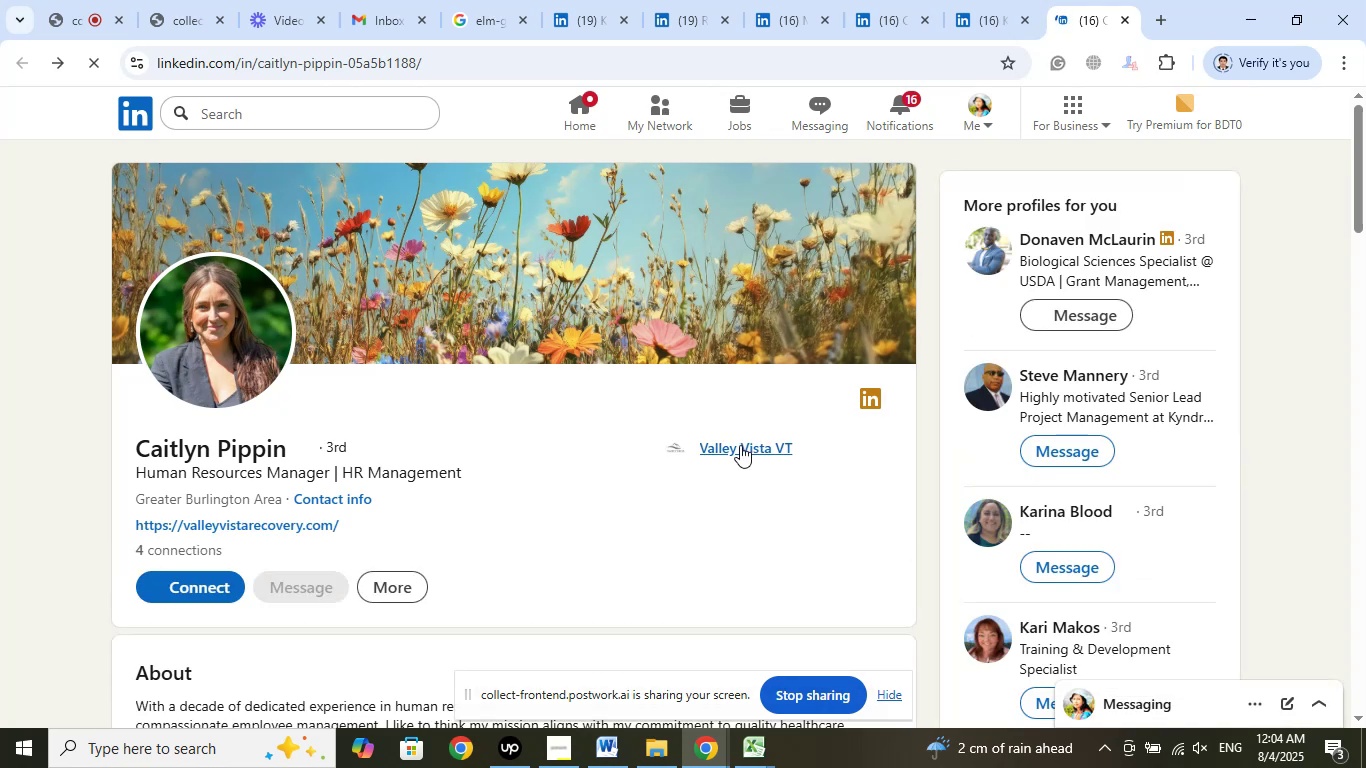 
left_click([740, 445])
 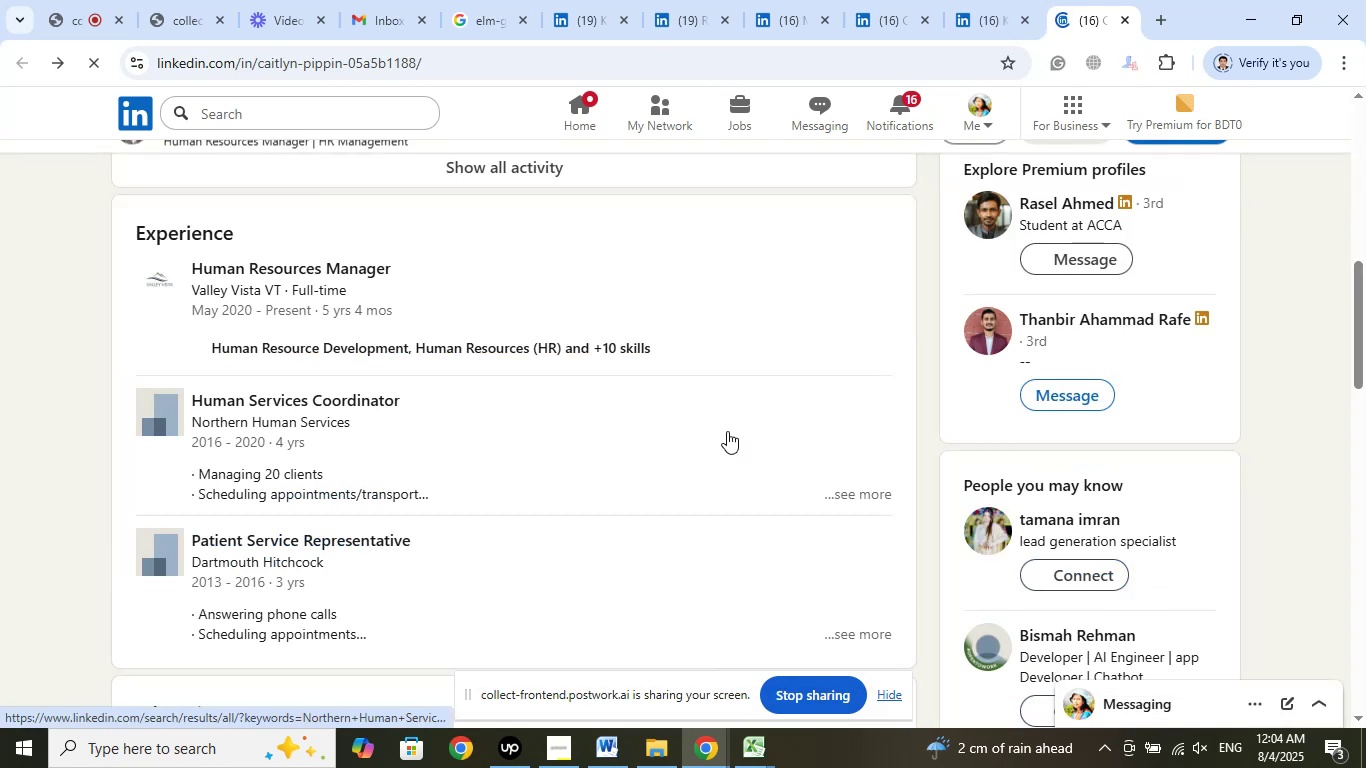 
scroll: coordinate [727, 431], scroll_direction: up, amount: 1.0
 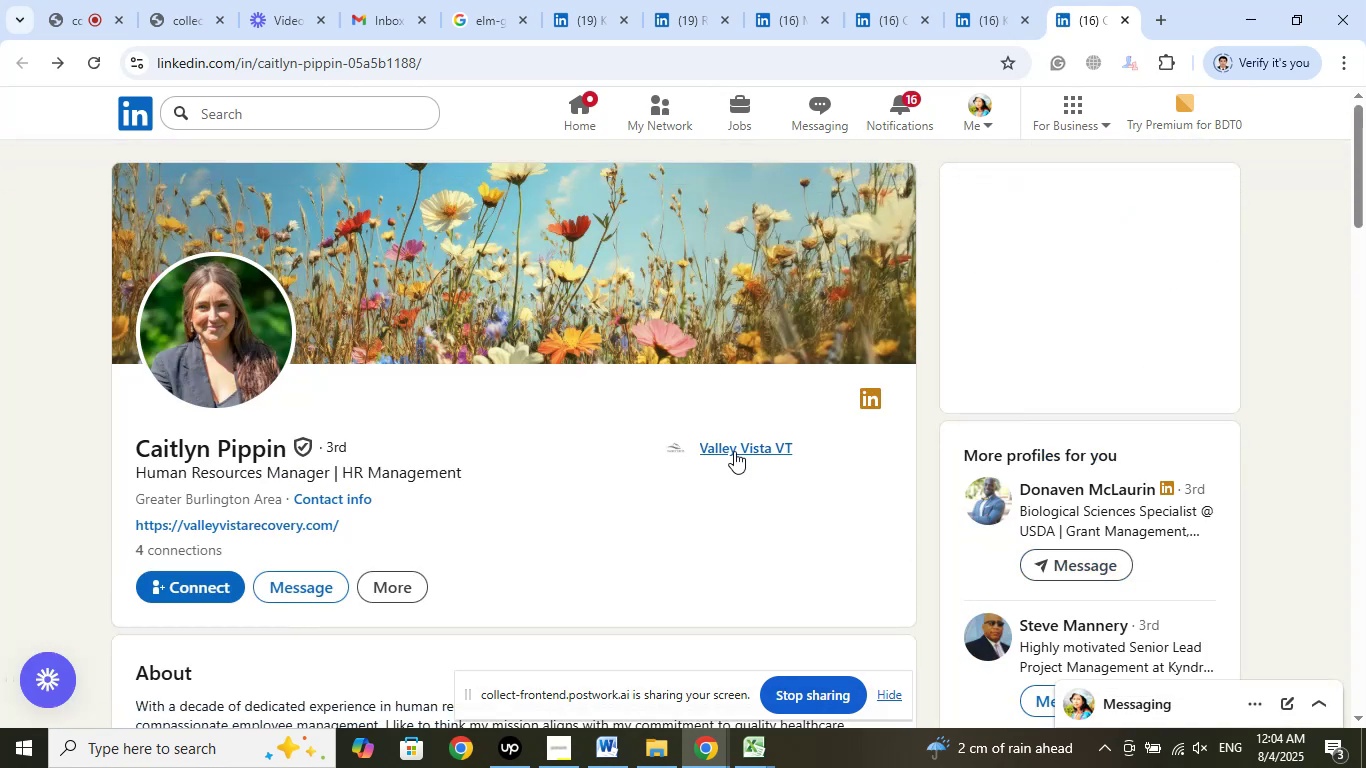 
left_click([738, 448])
 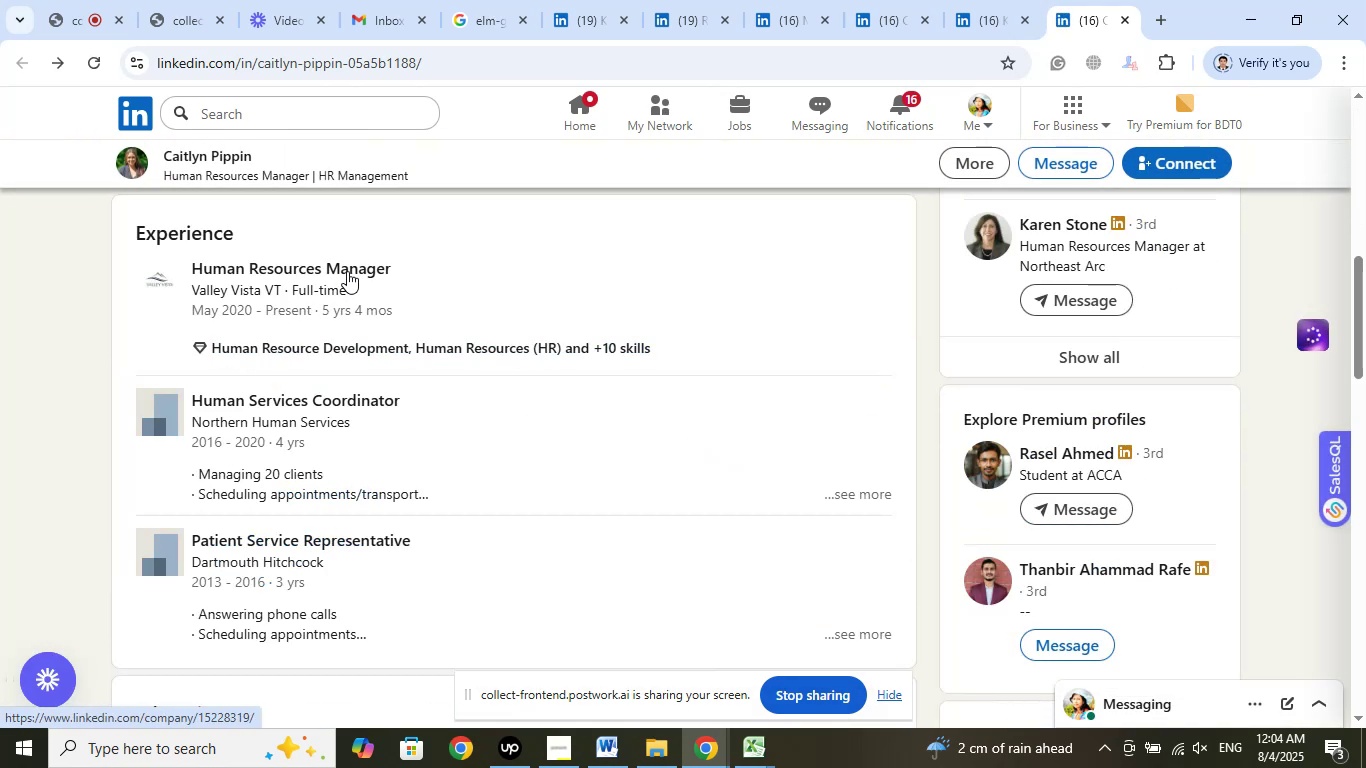 
right_click([350, 268])
 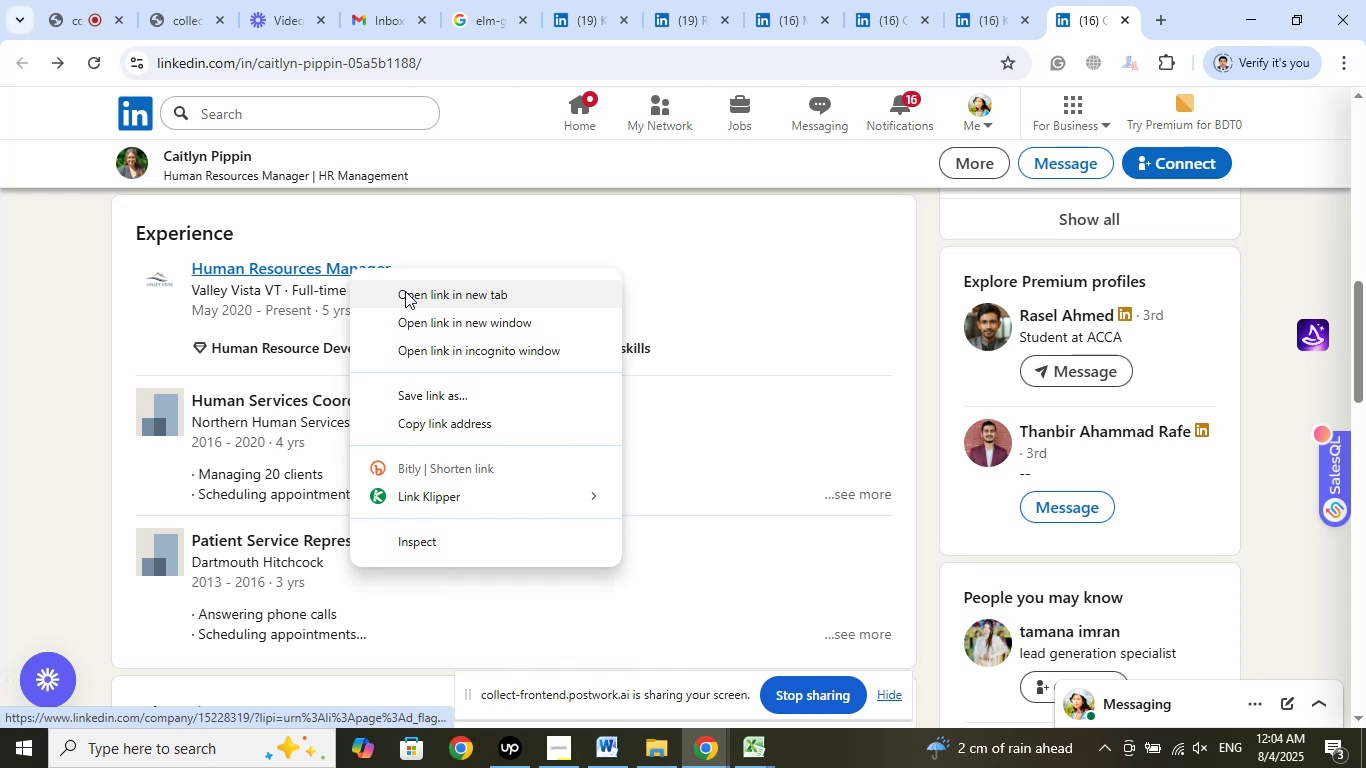 
left_click([405, 291])
 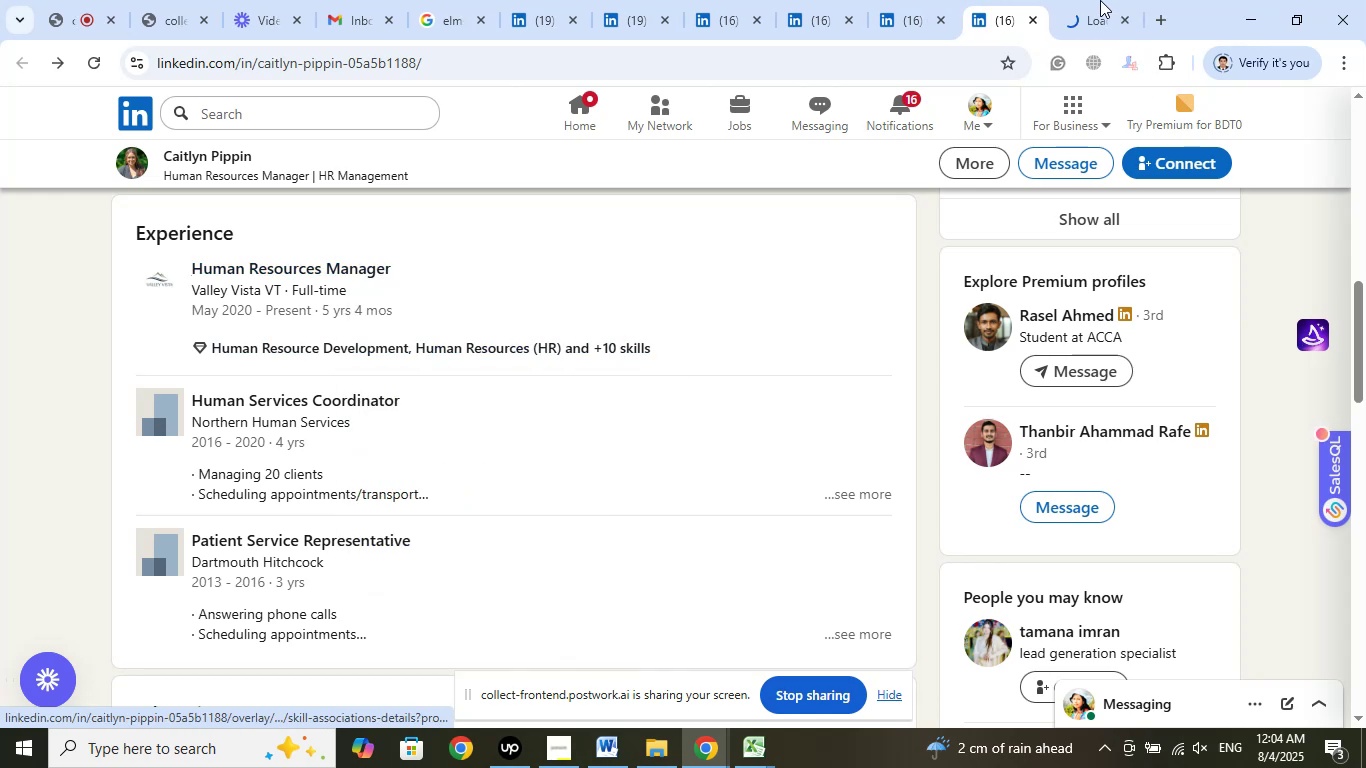 
left_click([1098, 0])
 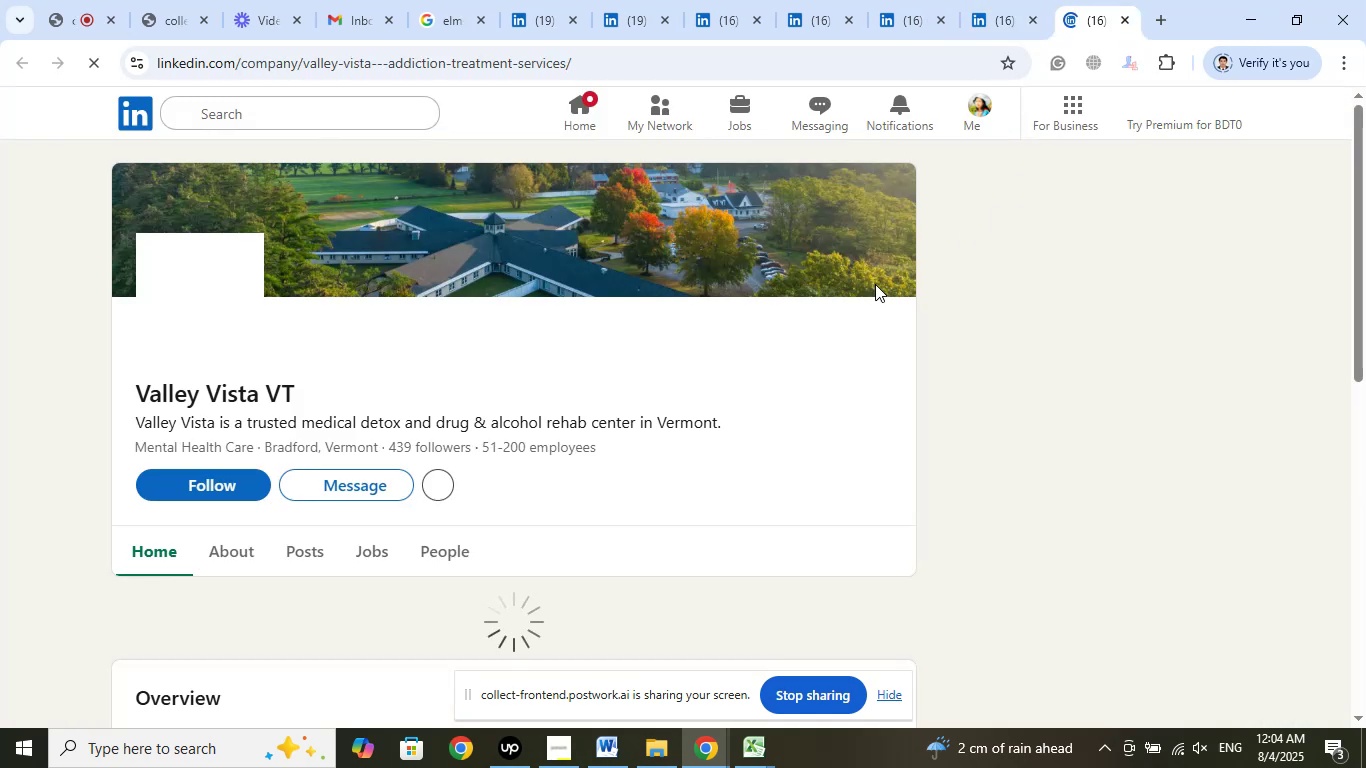 
wait(7.88)
 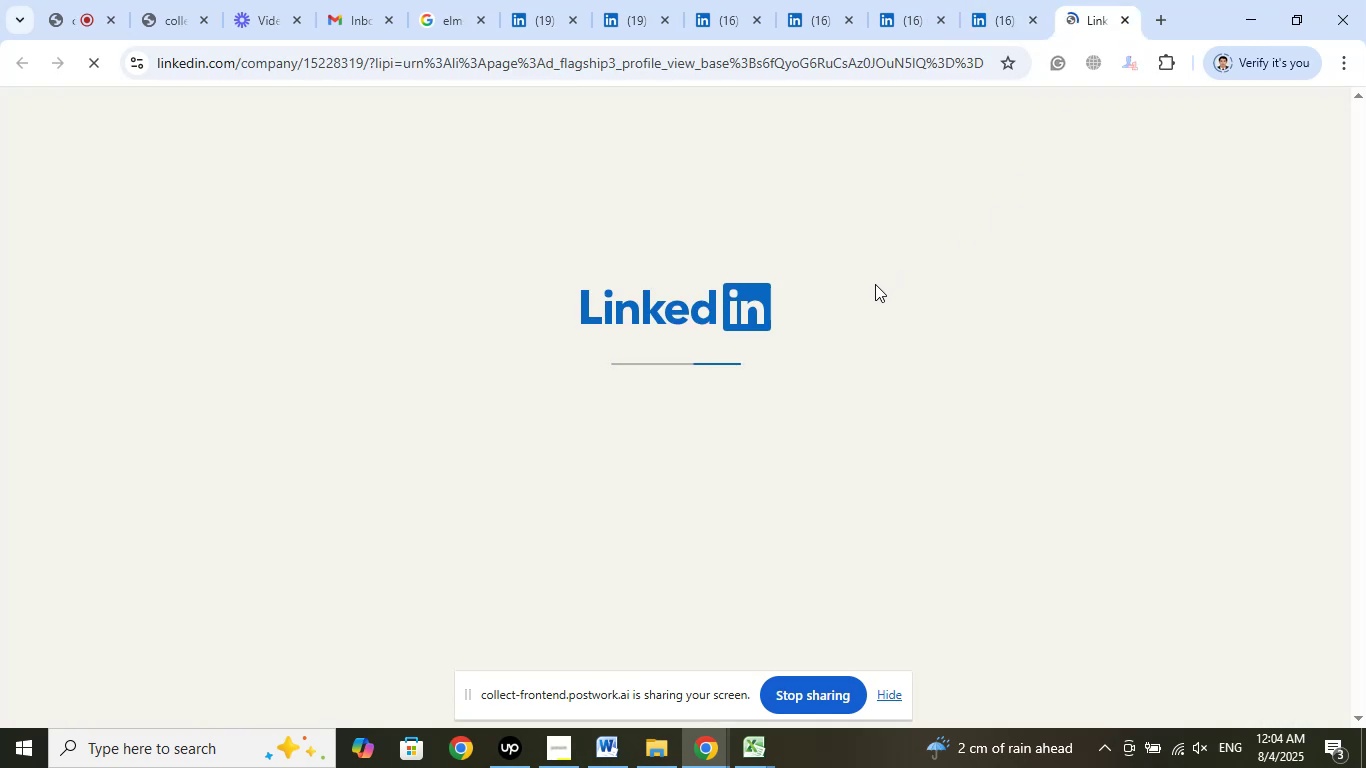 
left_click([1010, 0])
 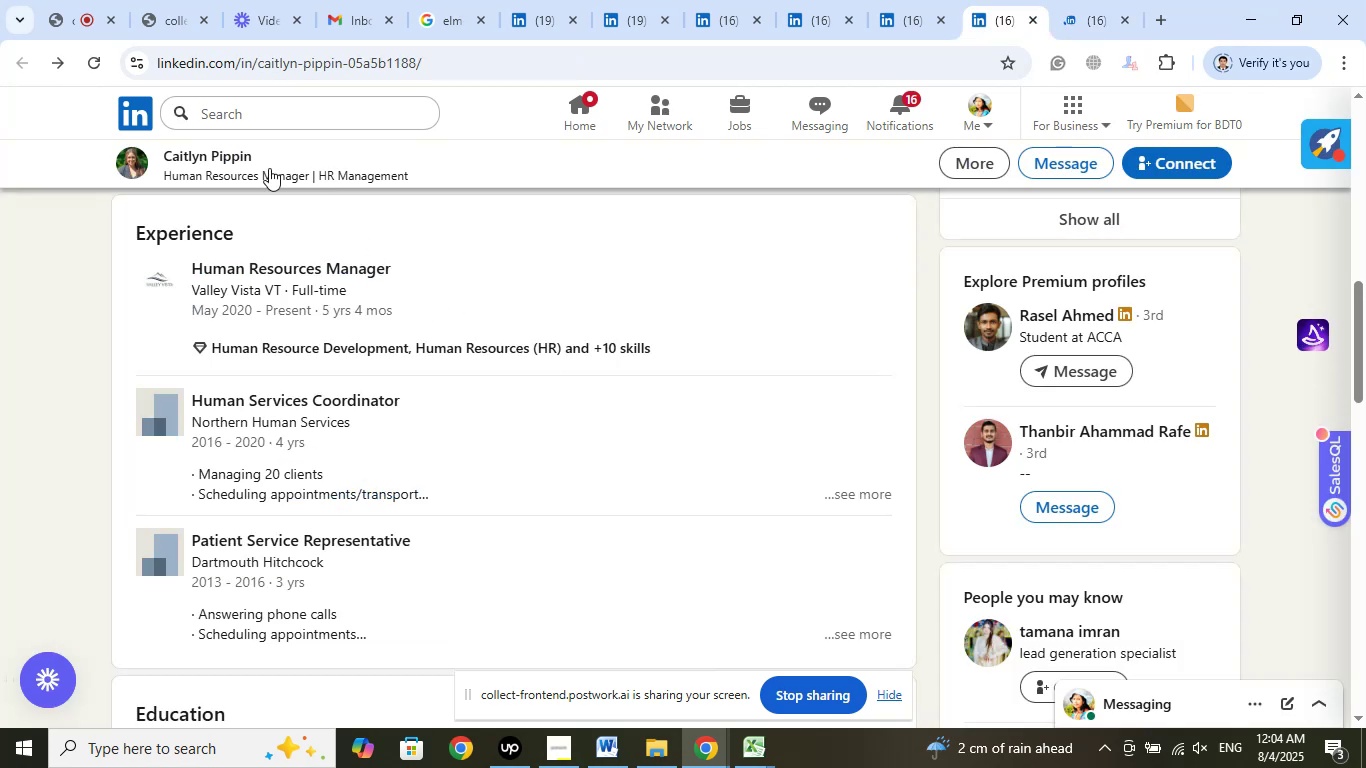 
left_click([210, 150])
 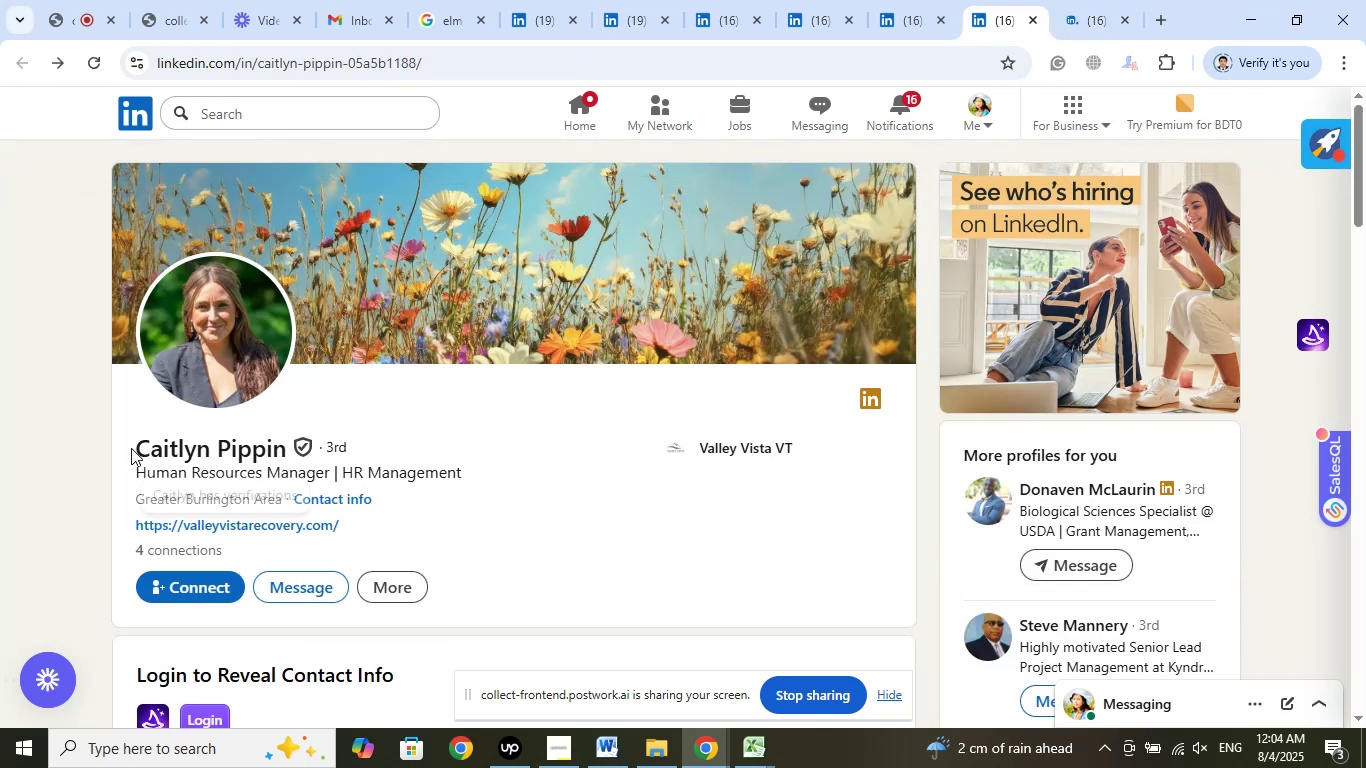 
left_click_drag(start_coordinate=[124, 445], to_coordinate=[283, 454])
 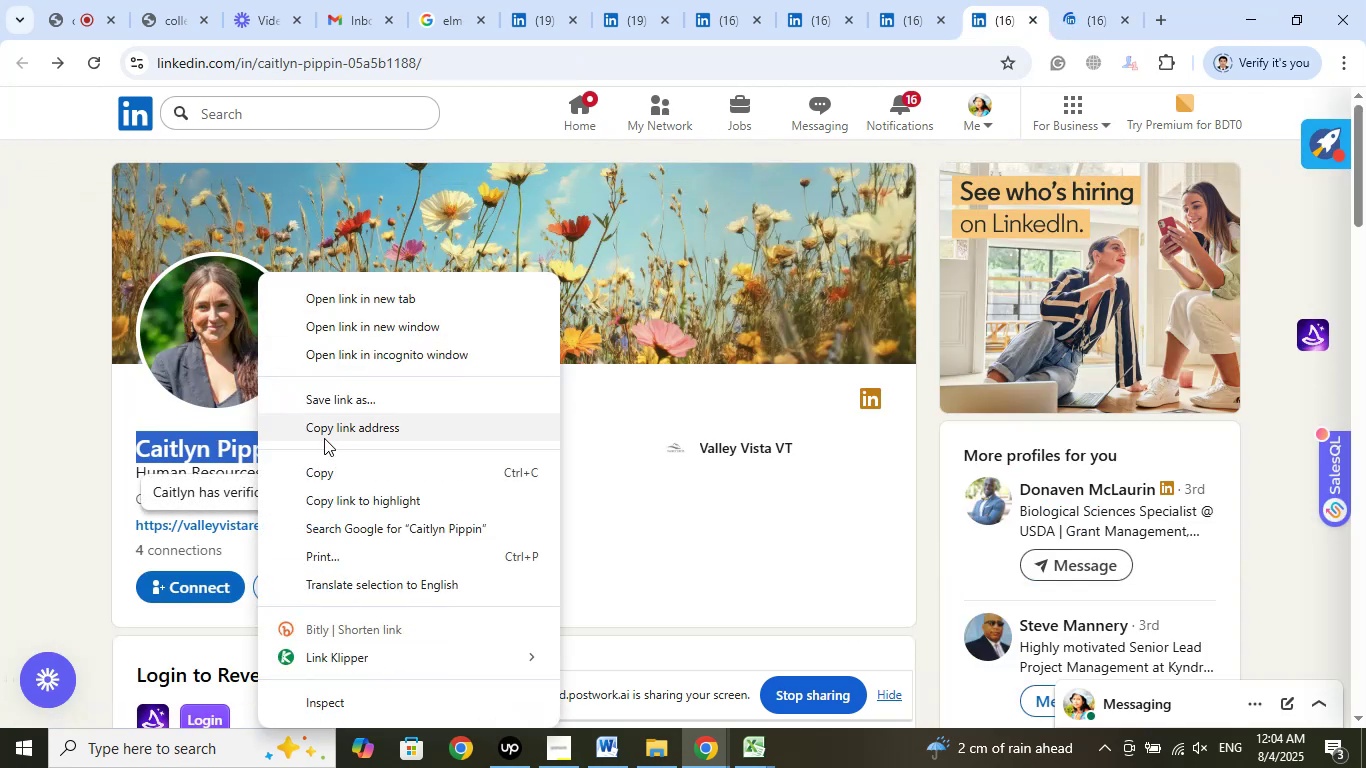 
left_click([324, 474])
 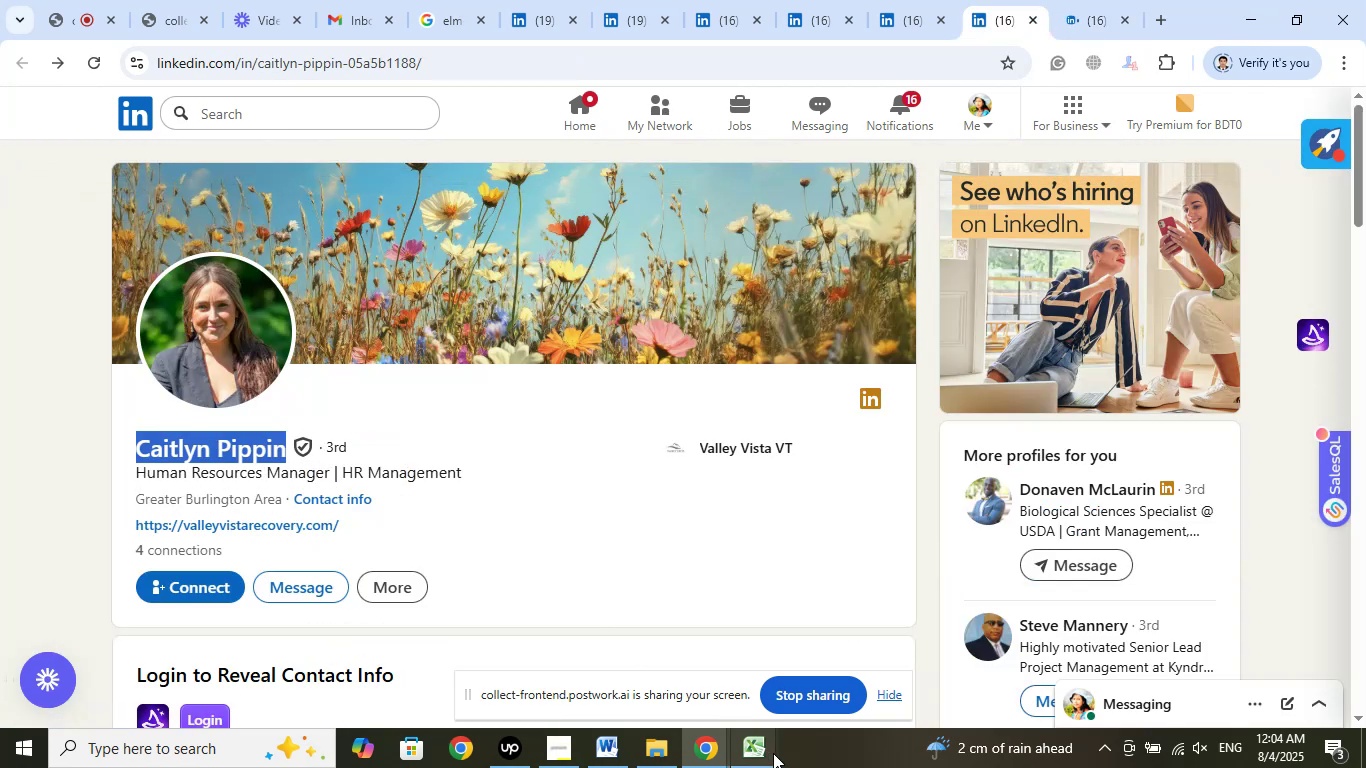 
left_click([773, 753])
 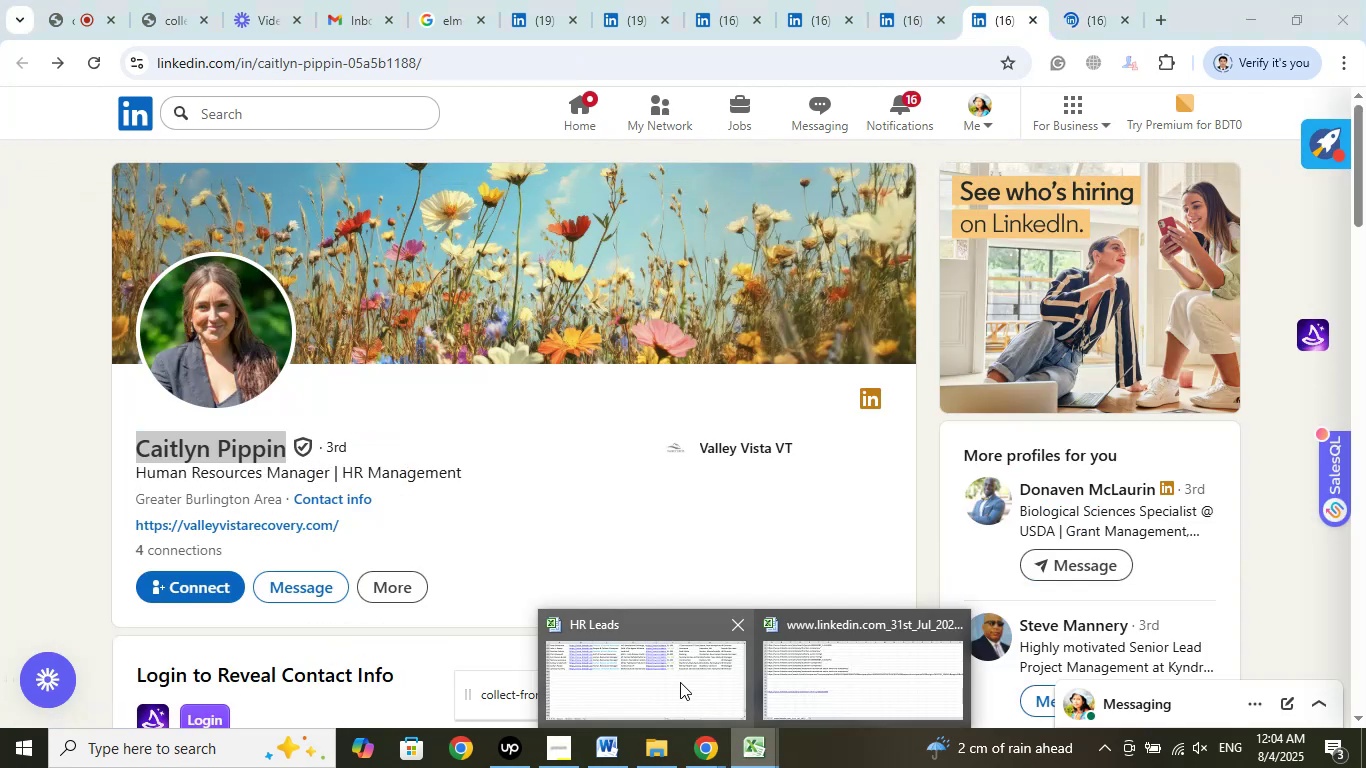 
left_click([680, 682])
 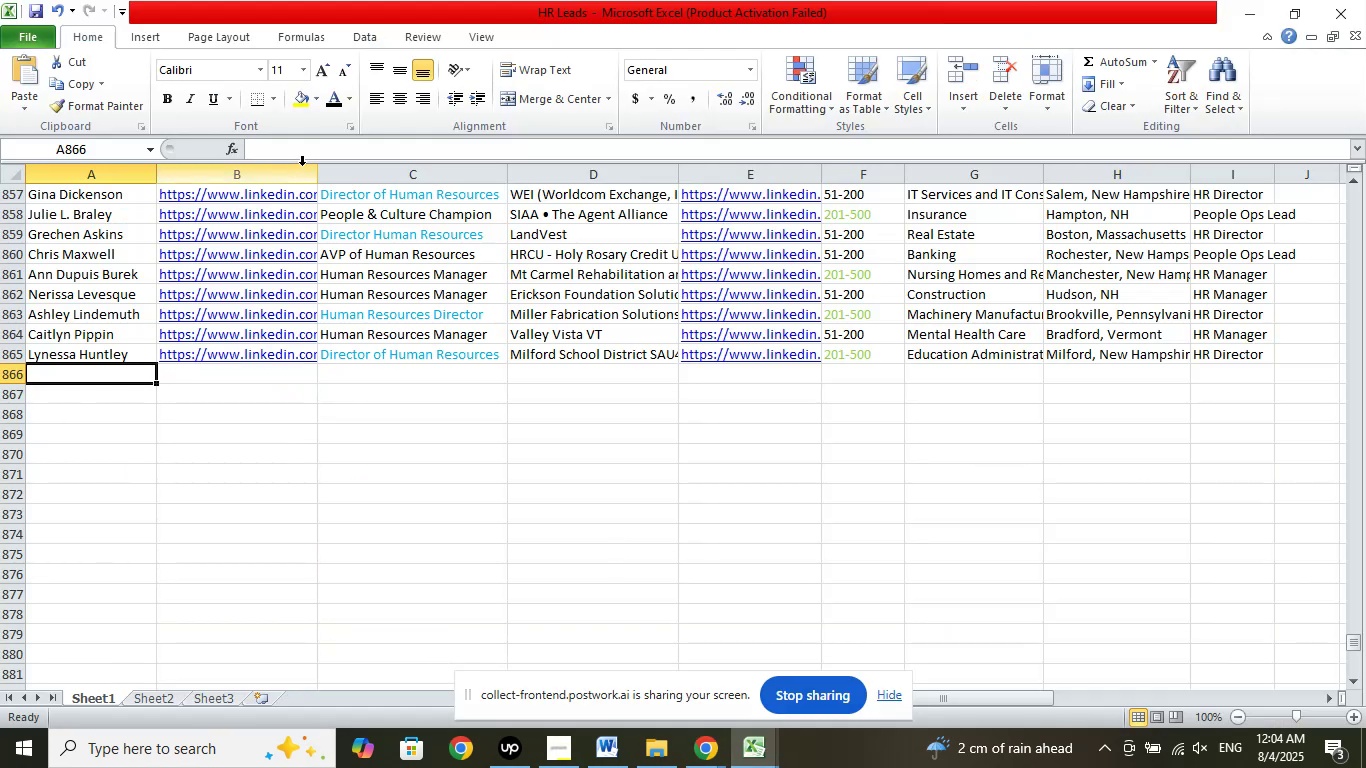 
left_click([299, 151])
 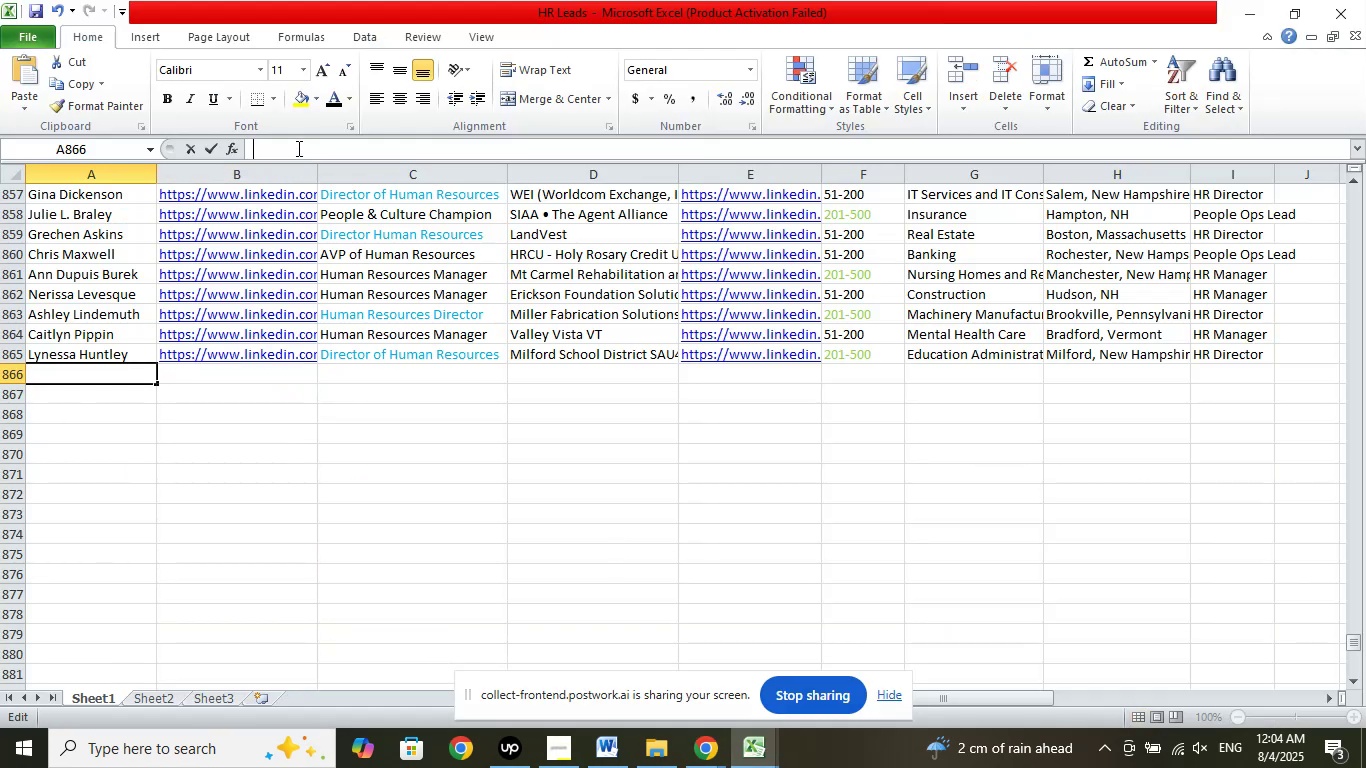 
right_click([297, 148])
 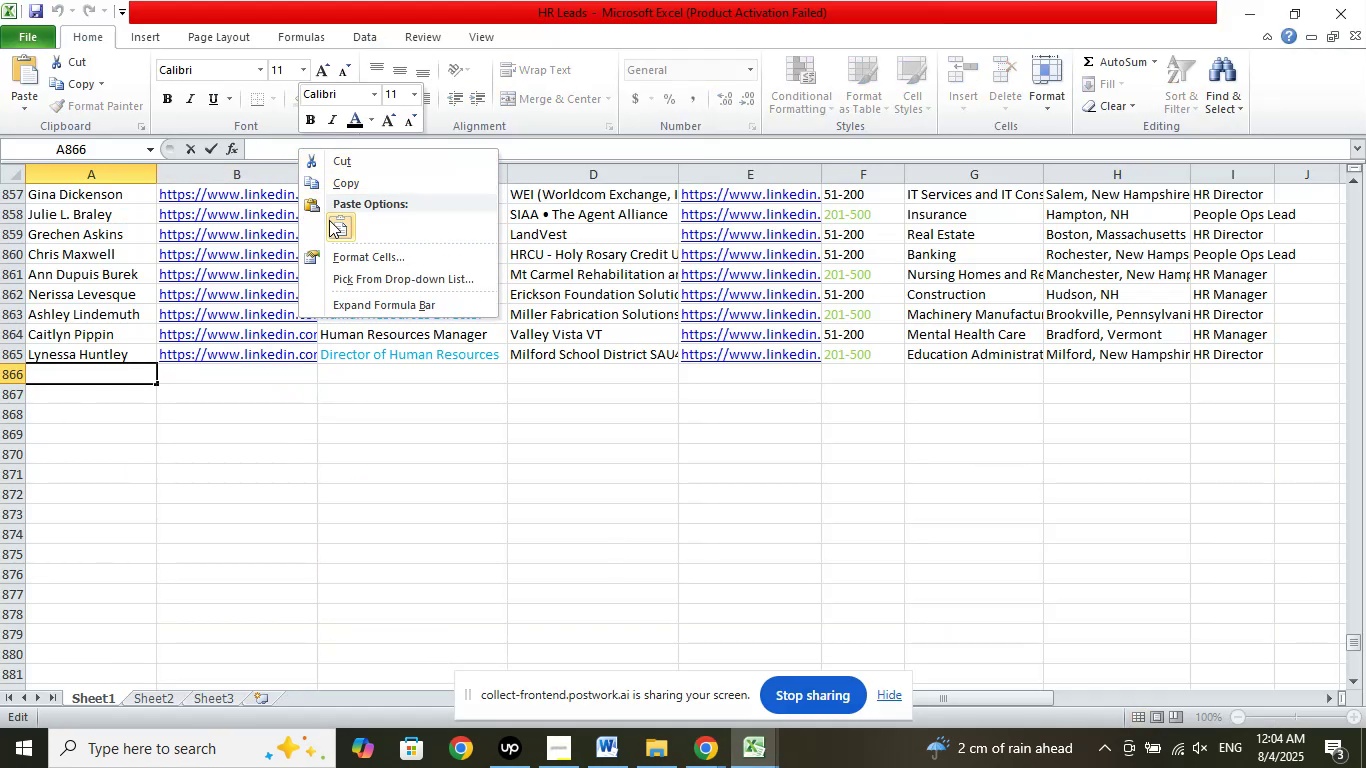 
left_click([329, 220])
 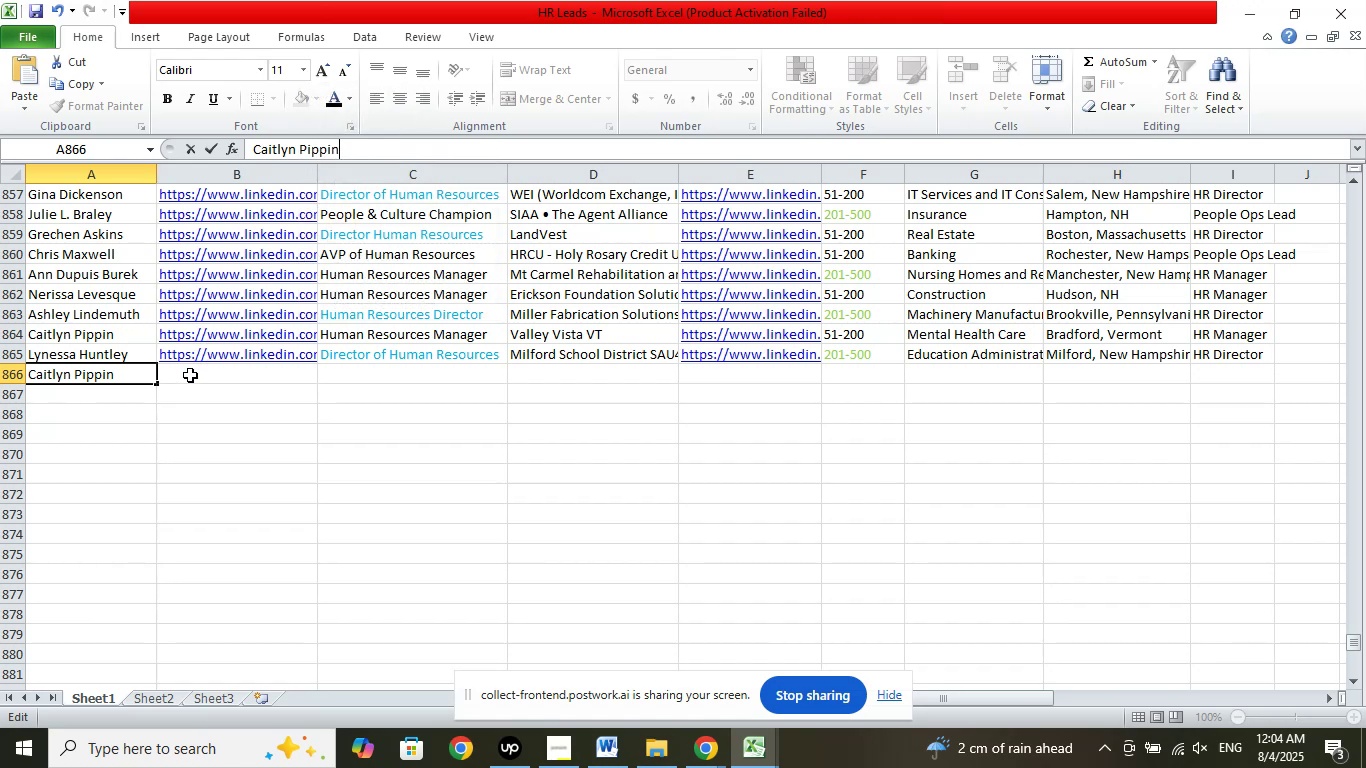 
left_click([191, 376])
 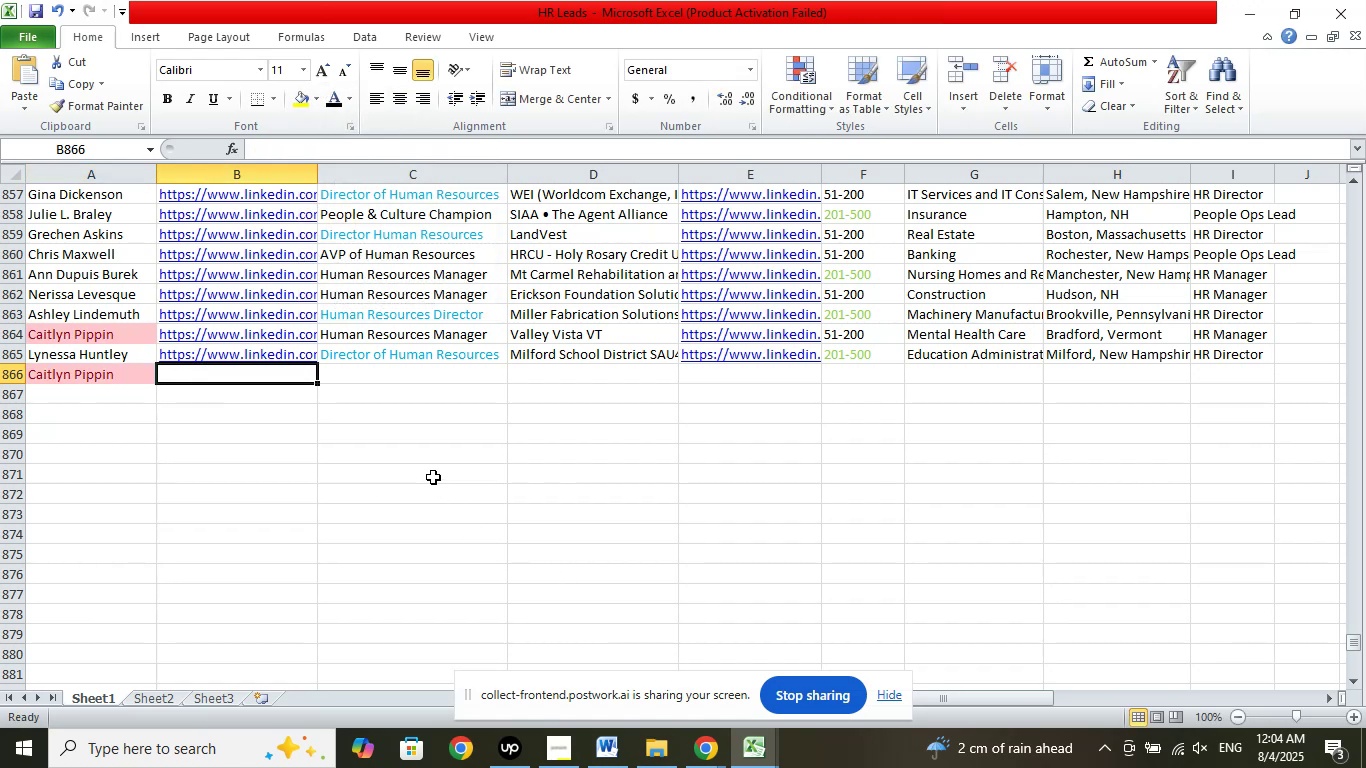 
key(Control+Z)
 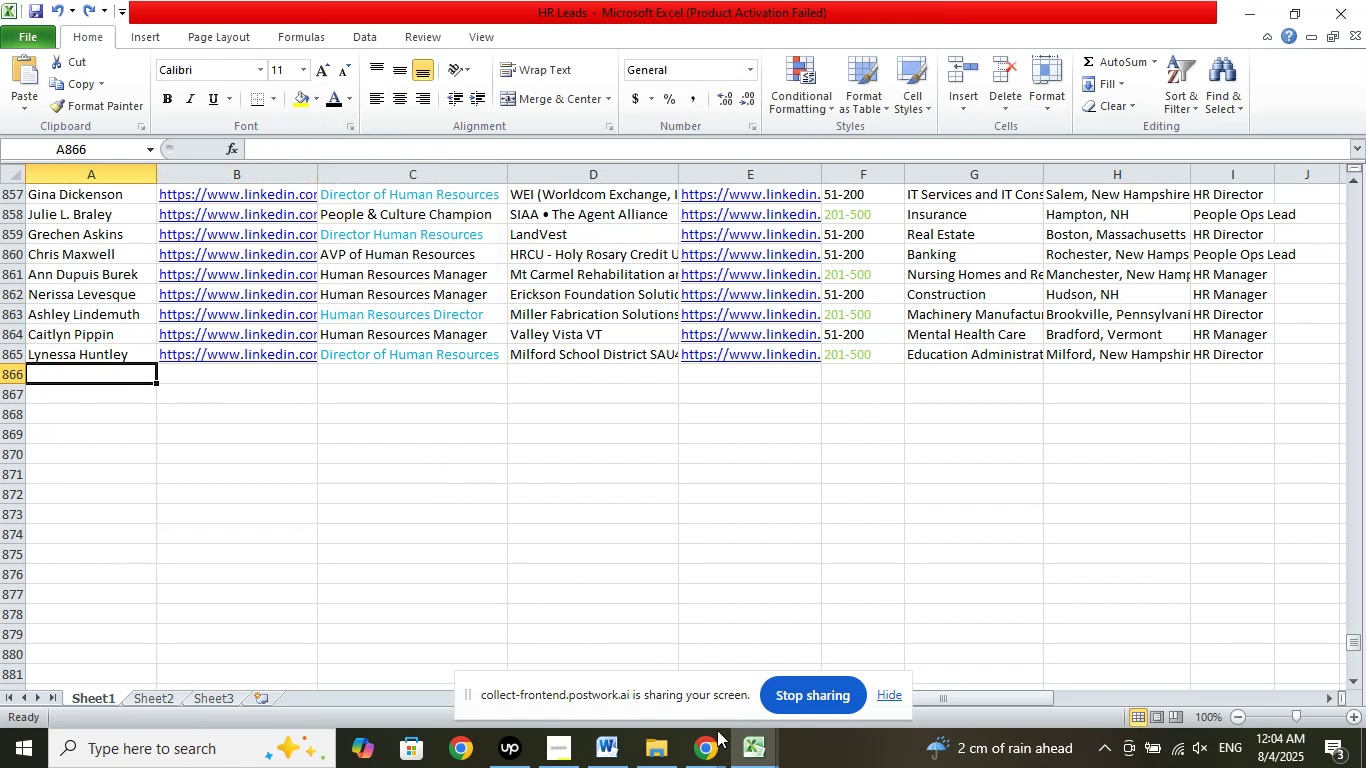 
left_click([698, 760])
 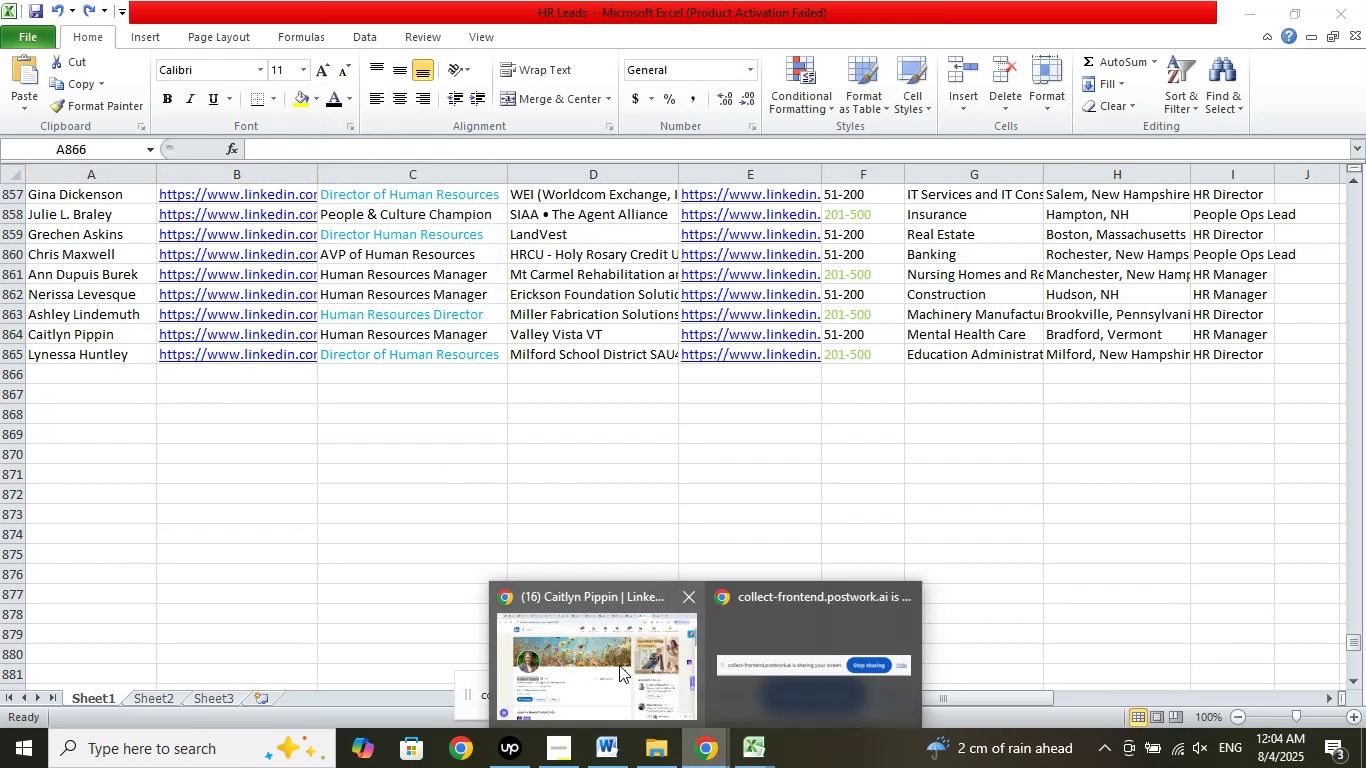 
left_click([619, 665])
 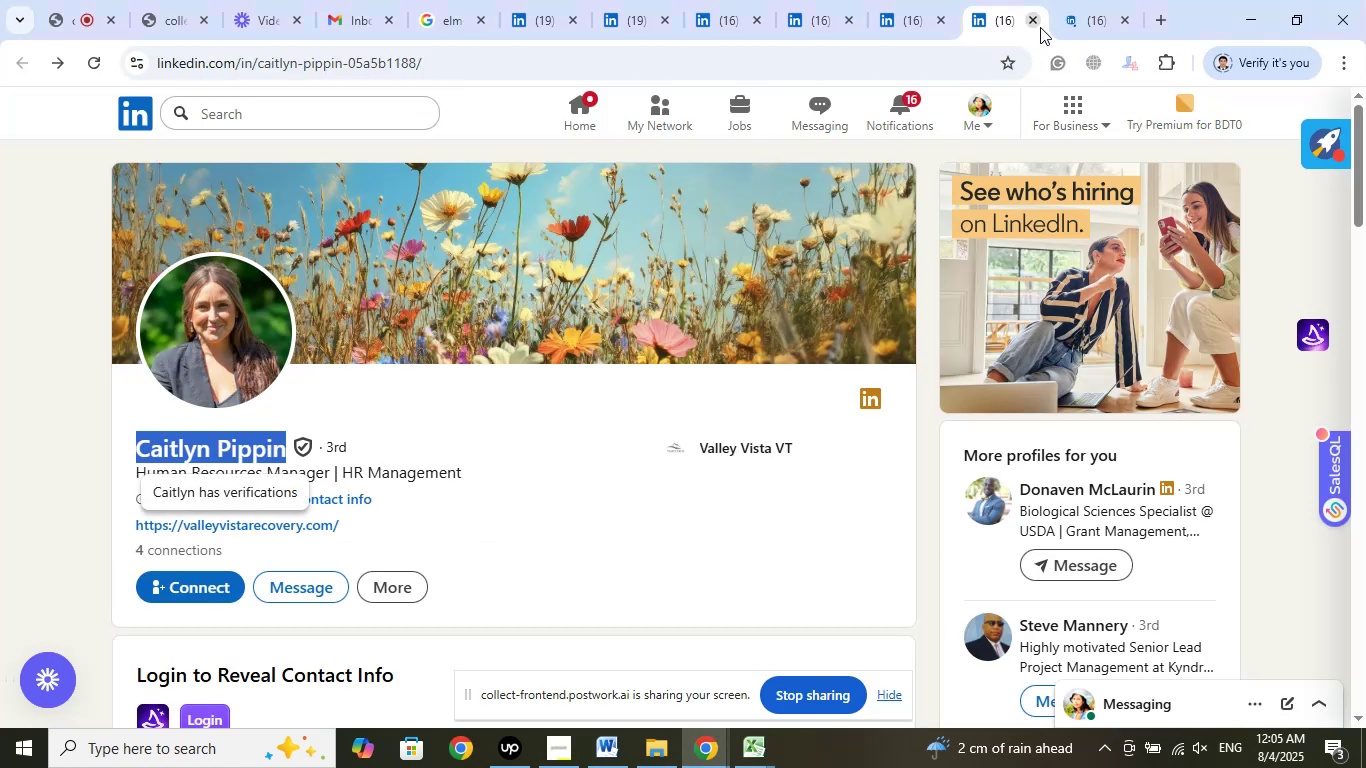 
left_click([1040, 21])
 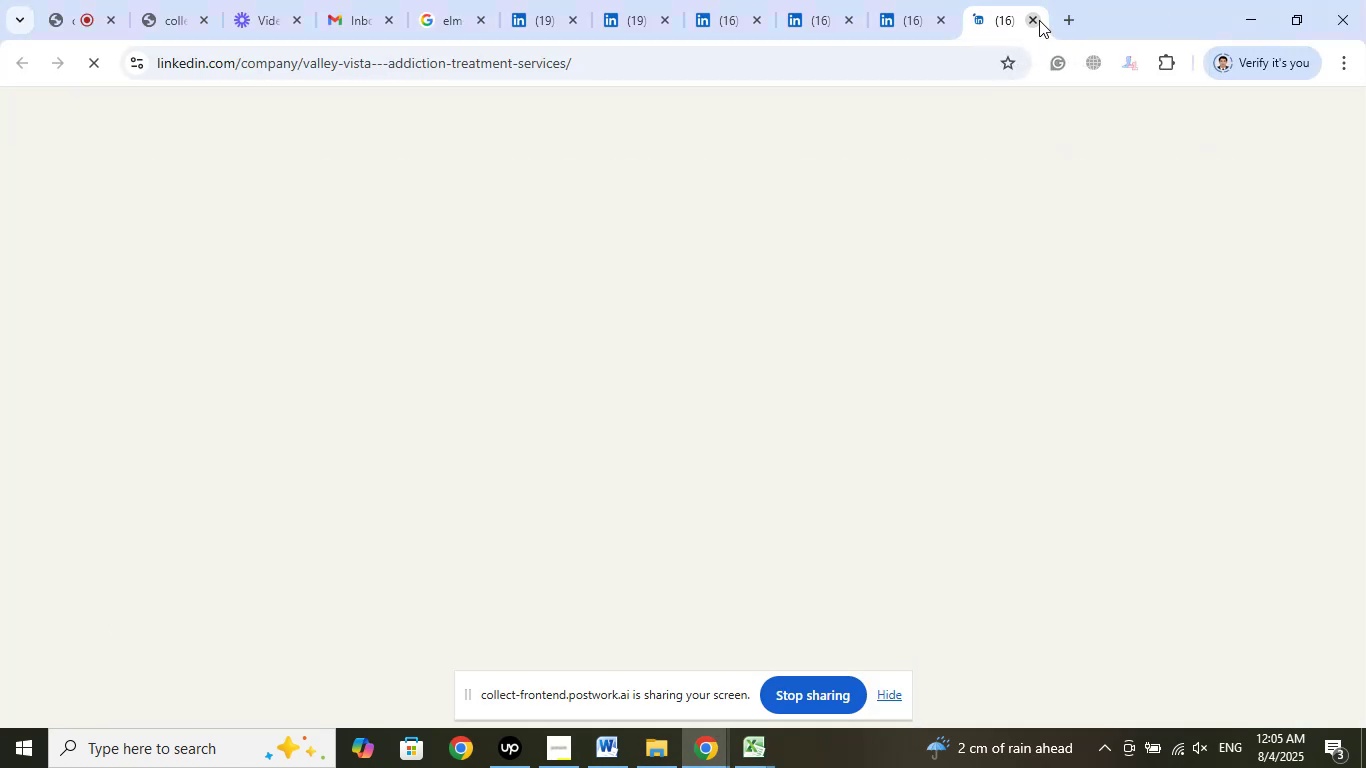 
left_click([1039, 20])
 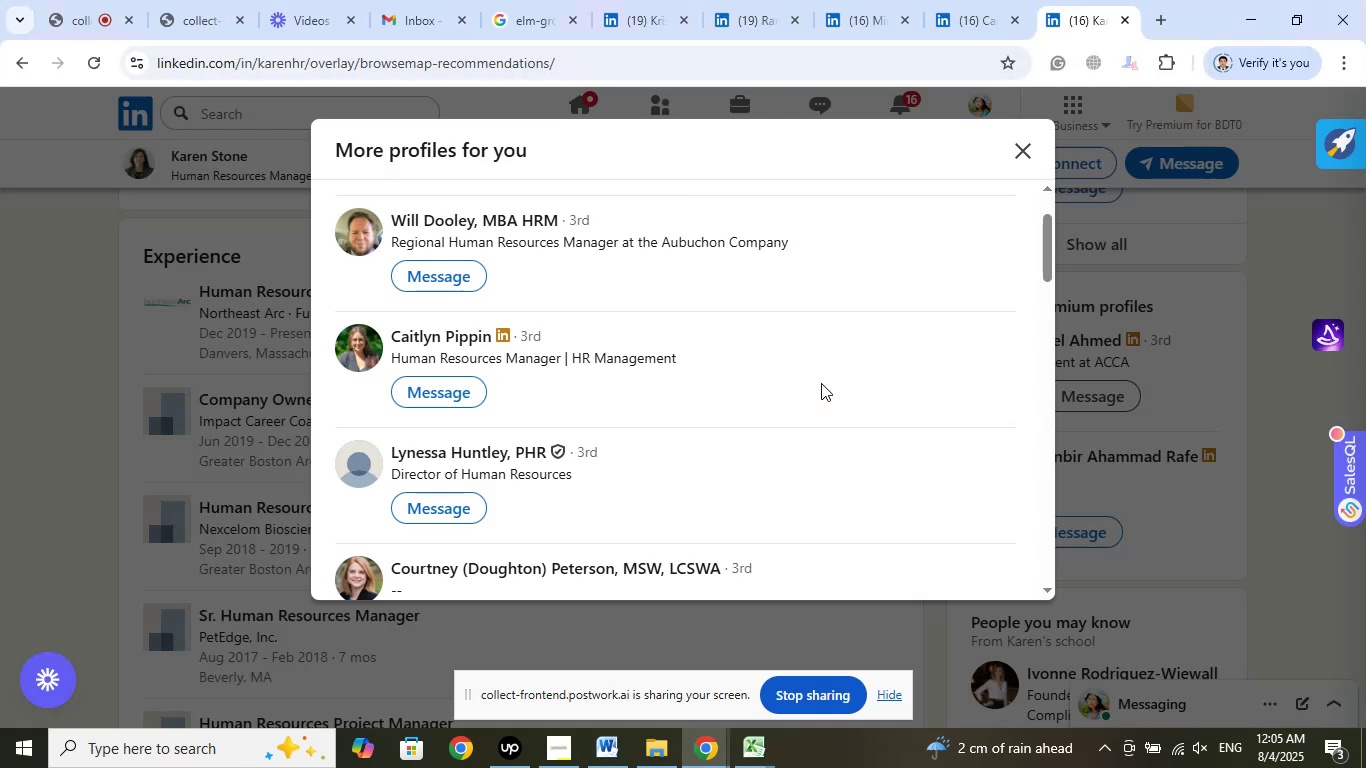 
scroll: coordinate [821, 383], scroll_direction: down, amount: 1.0
 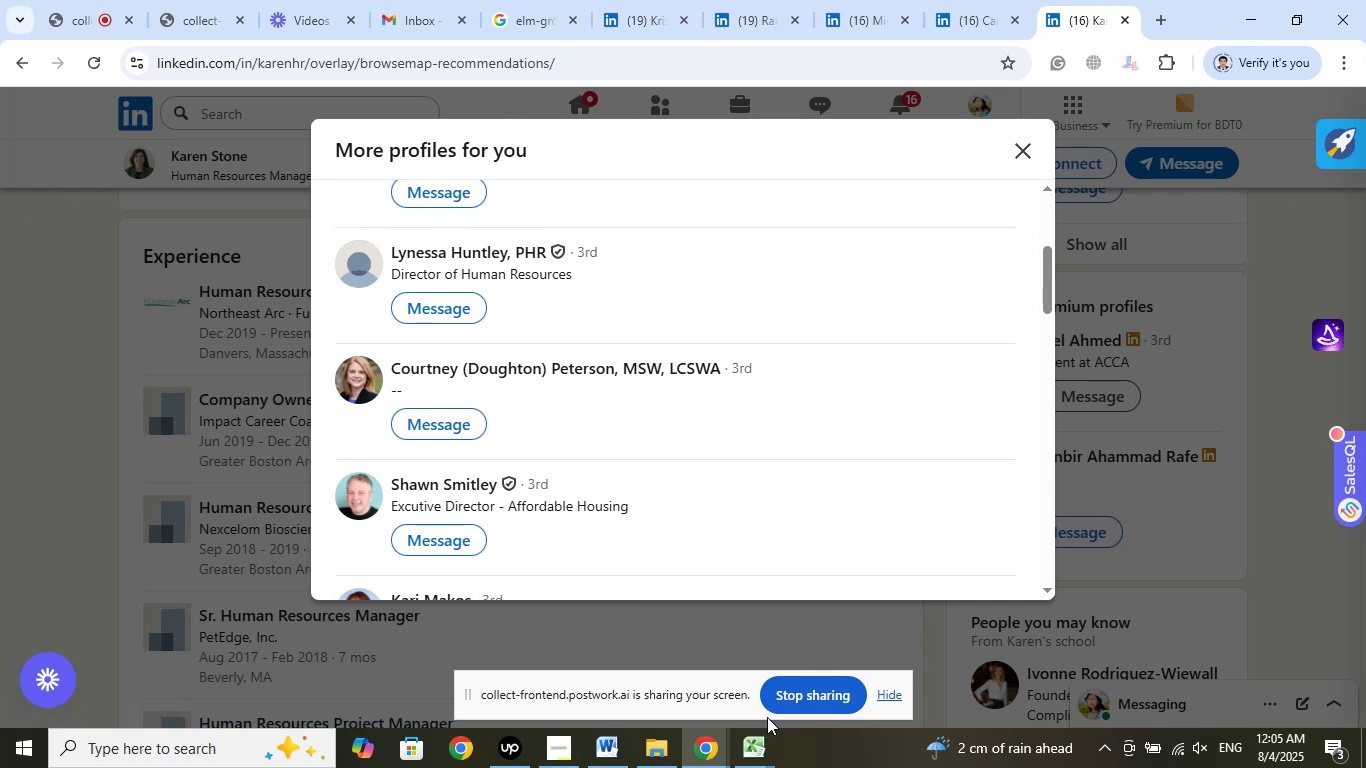 
left_click([750, 754])
 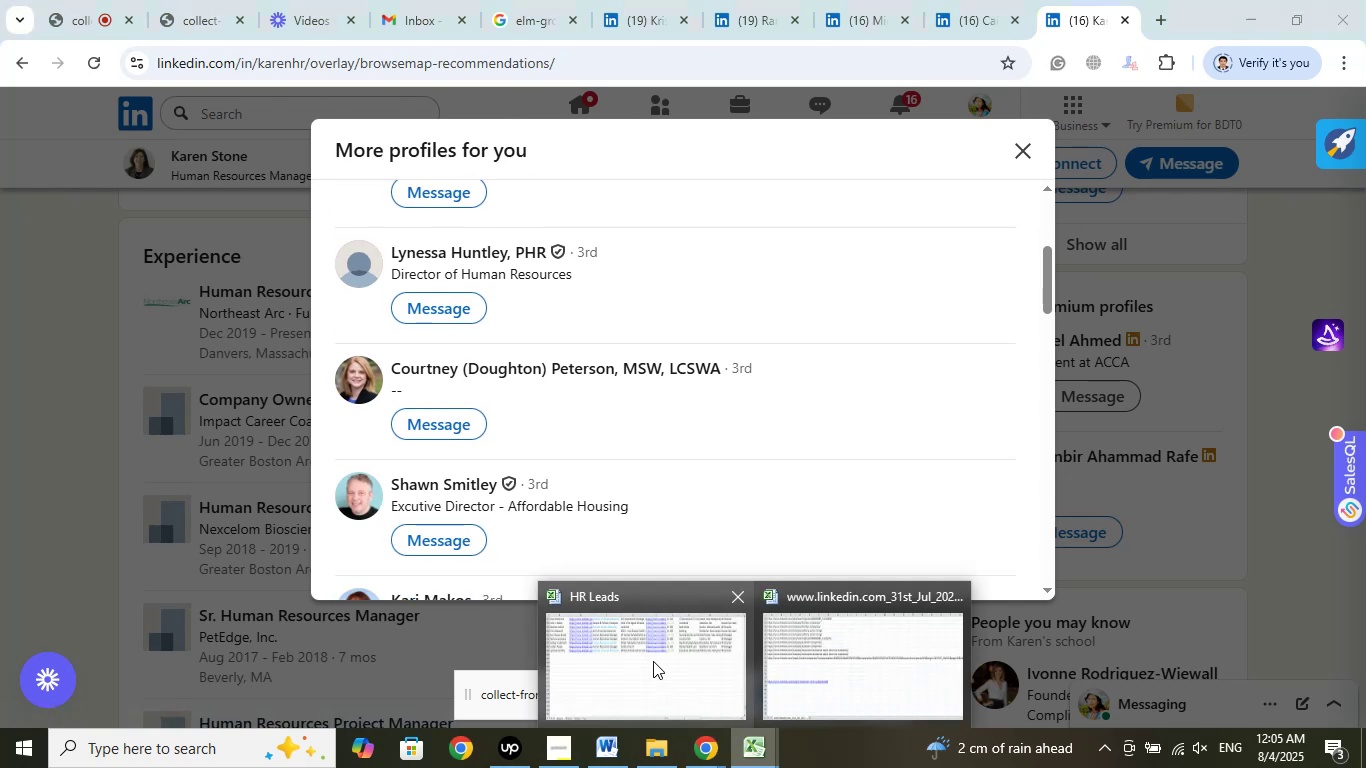 
left_click([652, 660])
 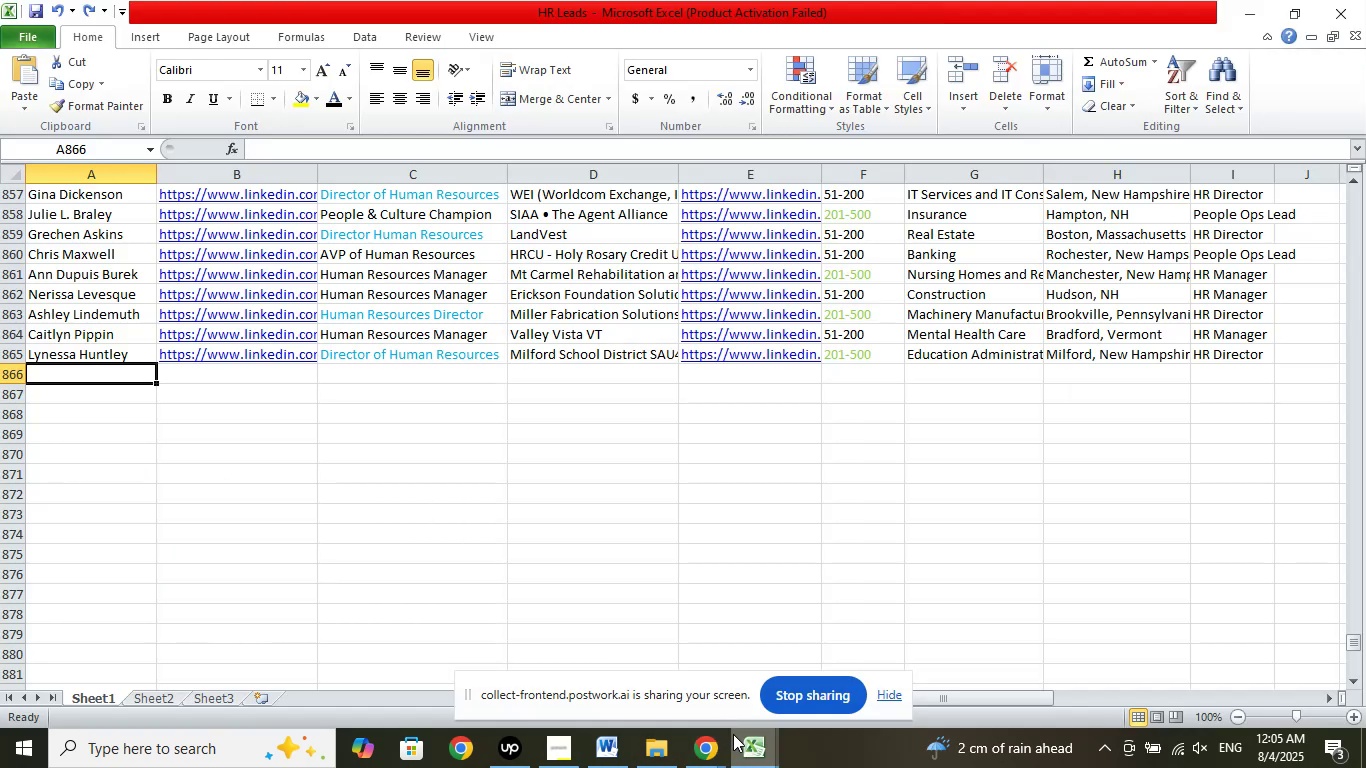 
left_click([696, 750])
 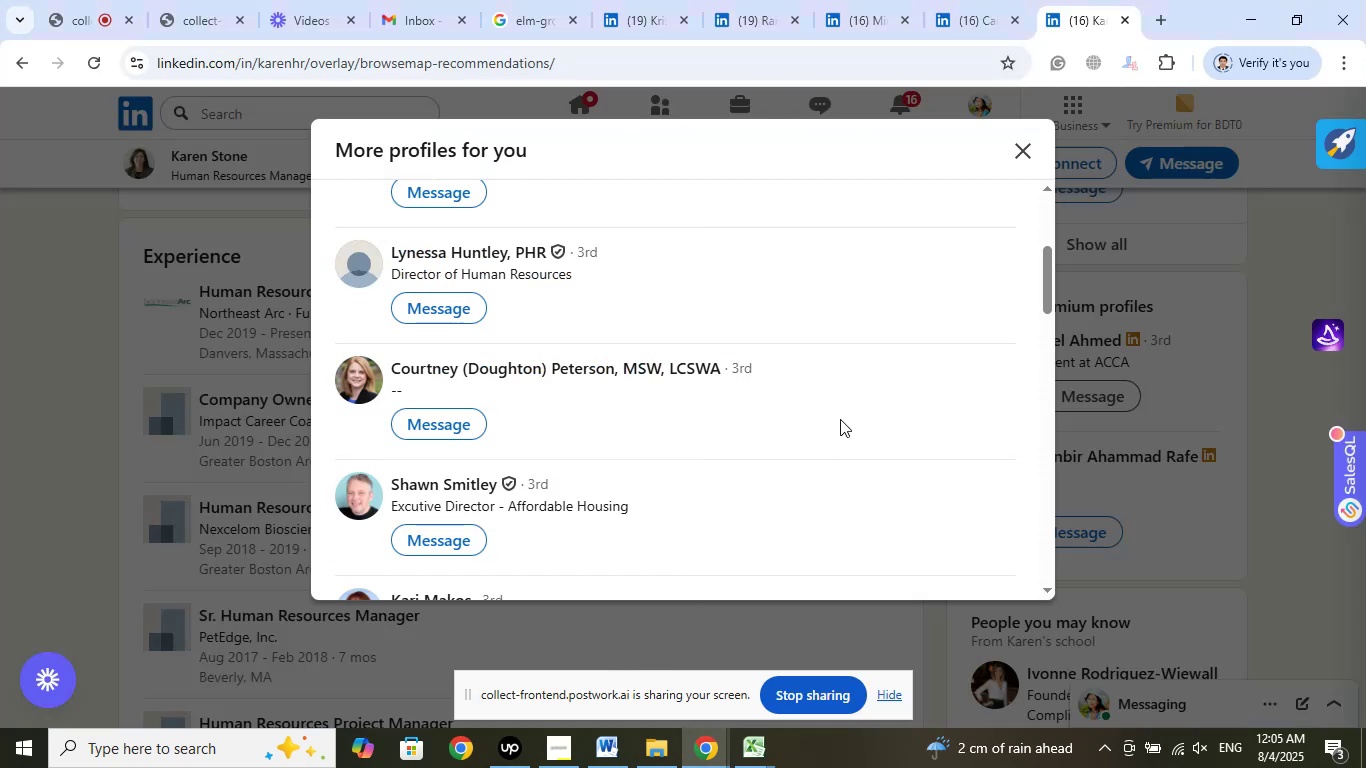 
scroll: coordinate [857, 398], scroll_direction: down, amount: 2.0
 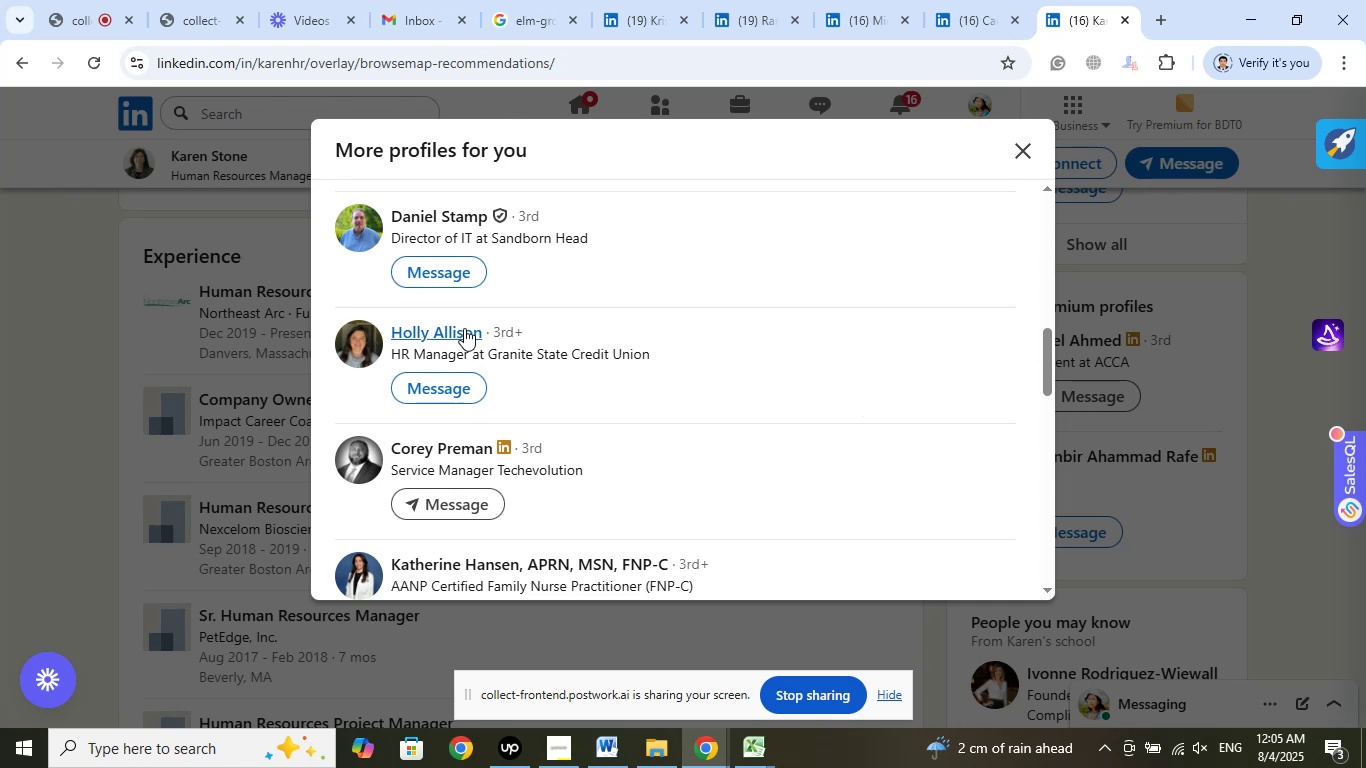 
right_click([464, 328])
 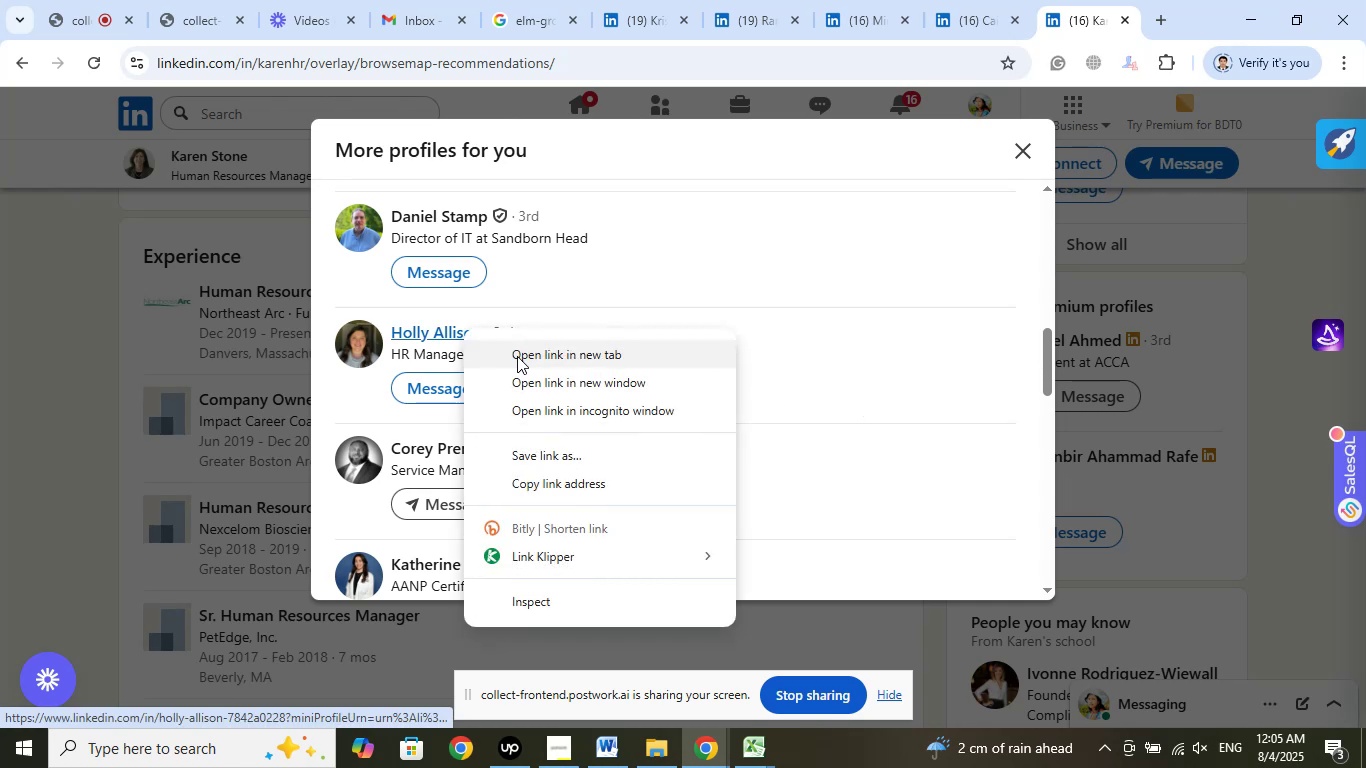 
left_click([517, 356])
 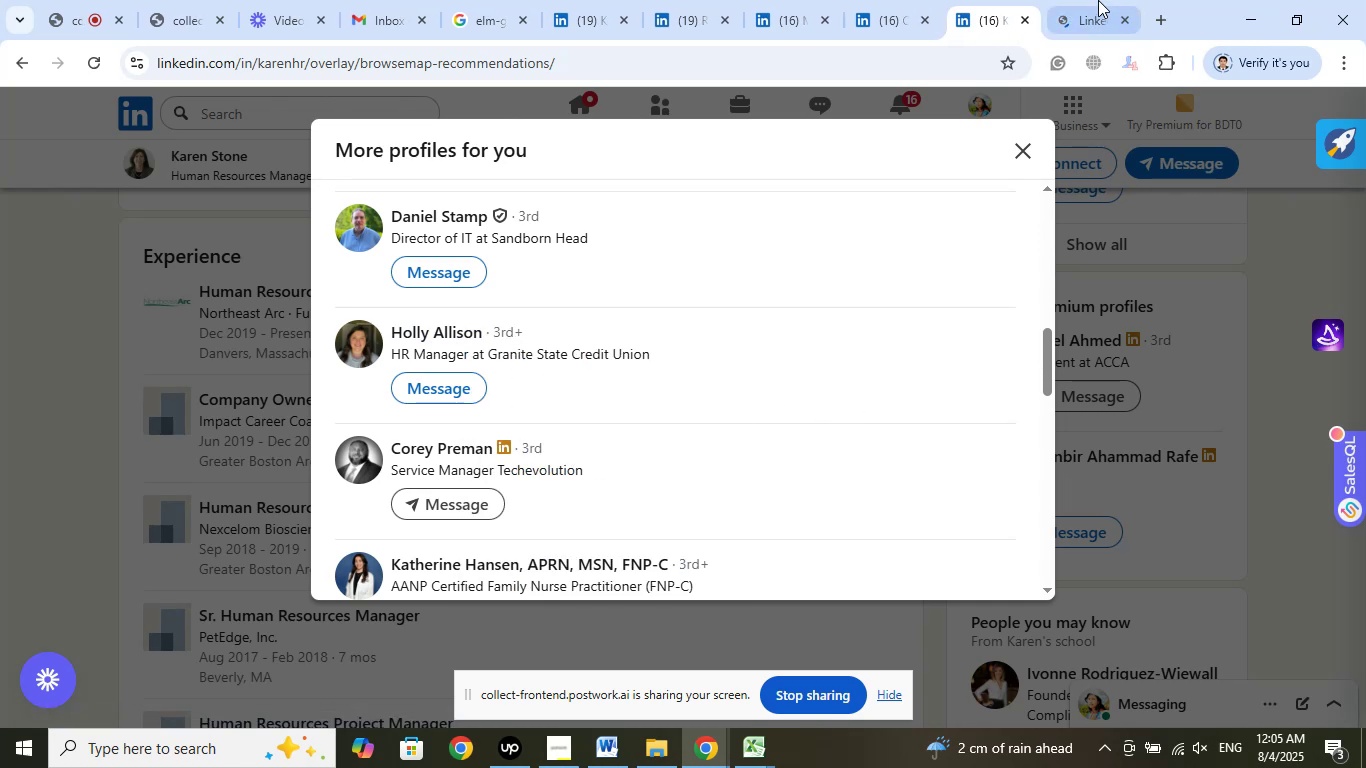 
left_click([1071, 0])
 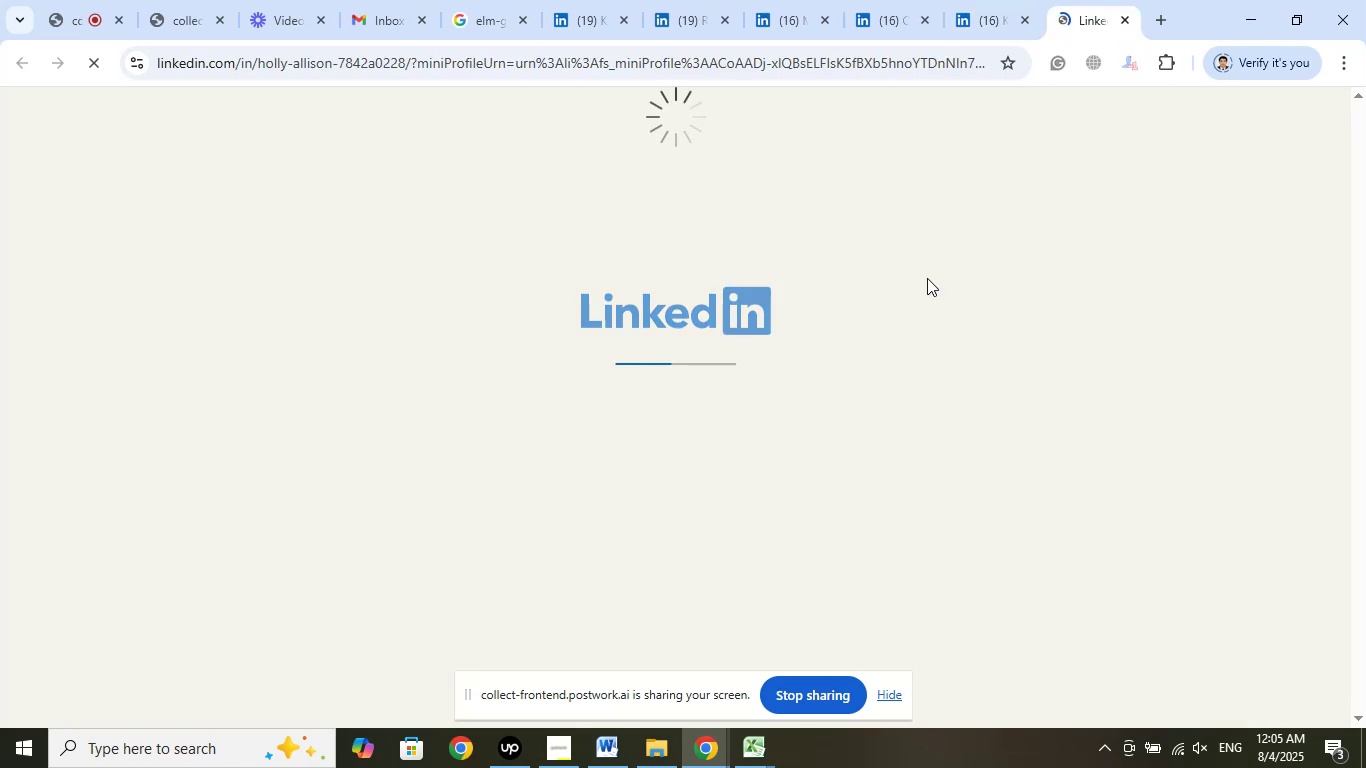 
left_click([756, 737])
 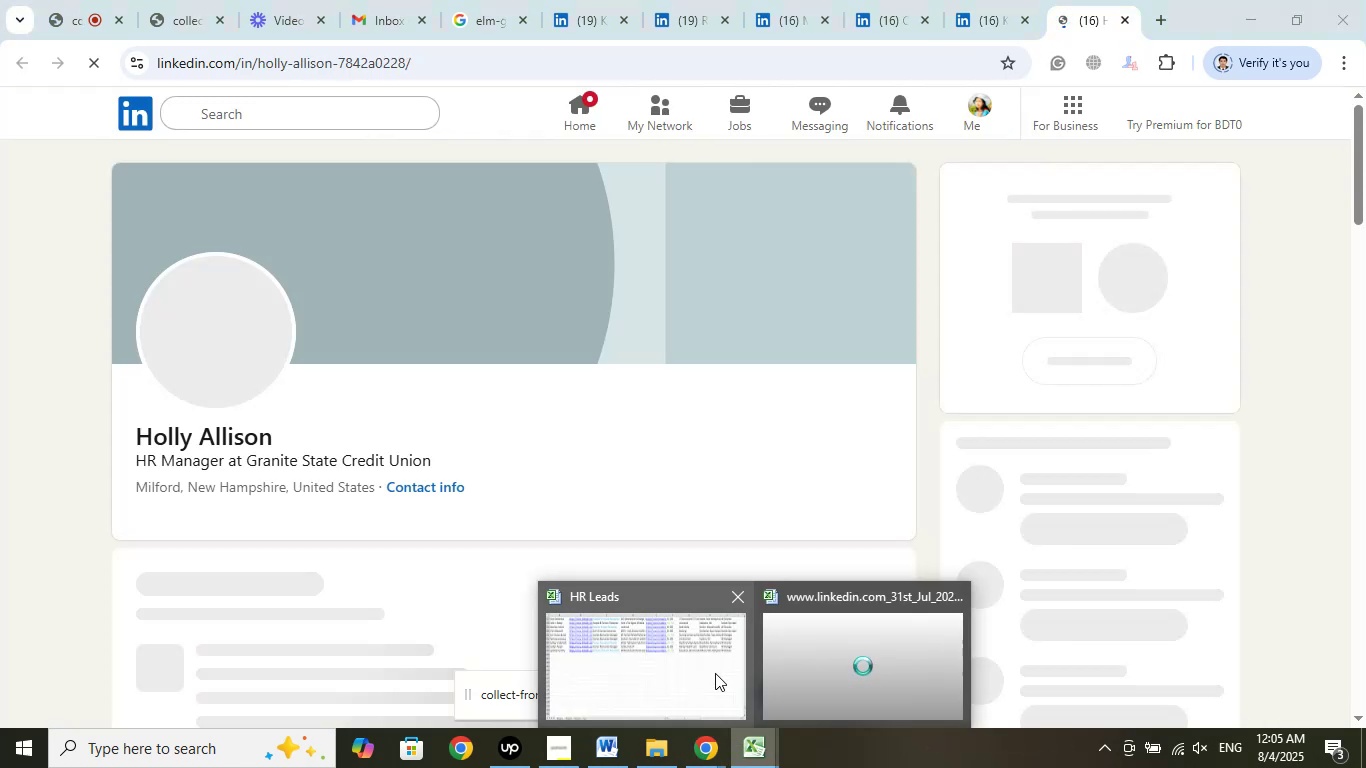 
left_click([711, 664])
 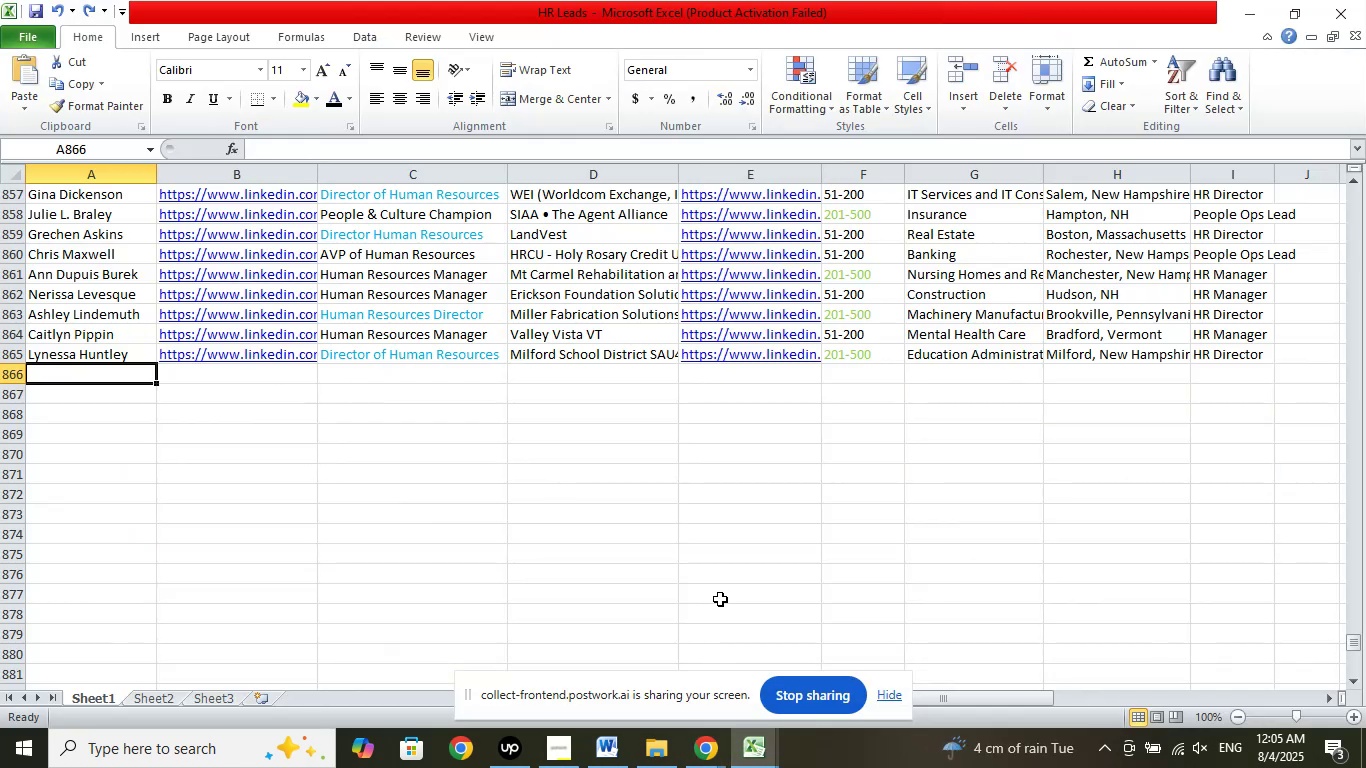 
mouse_move([656, 665])
 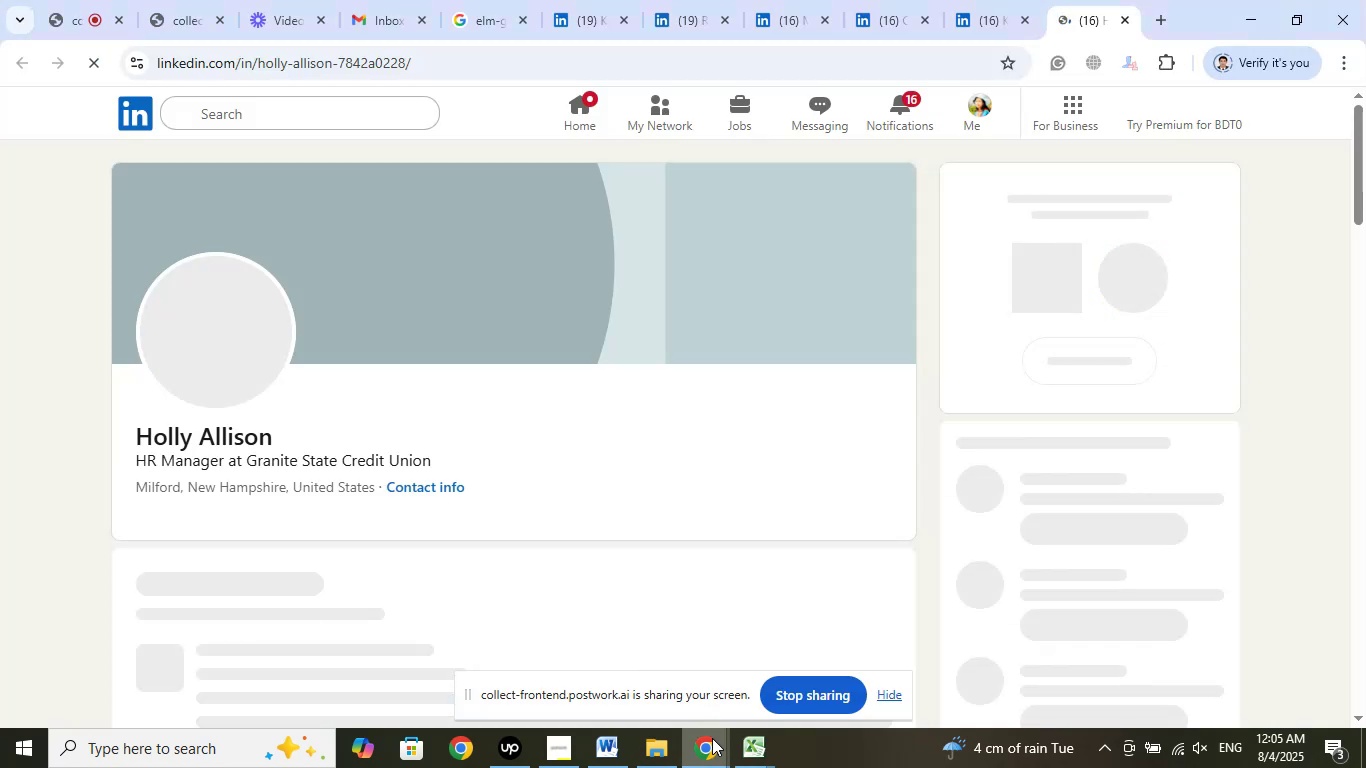 
left_click([712, 741])
 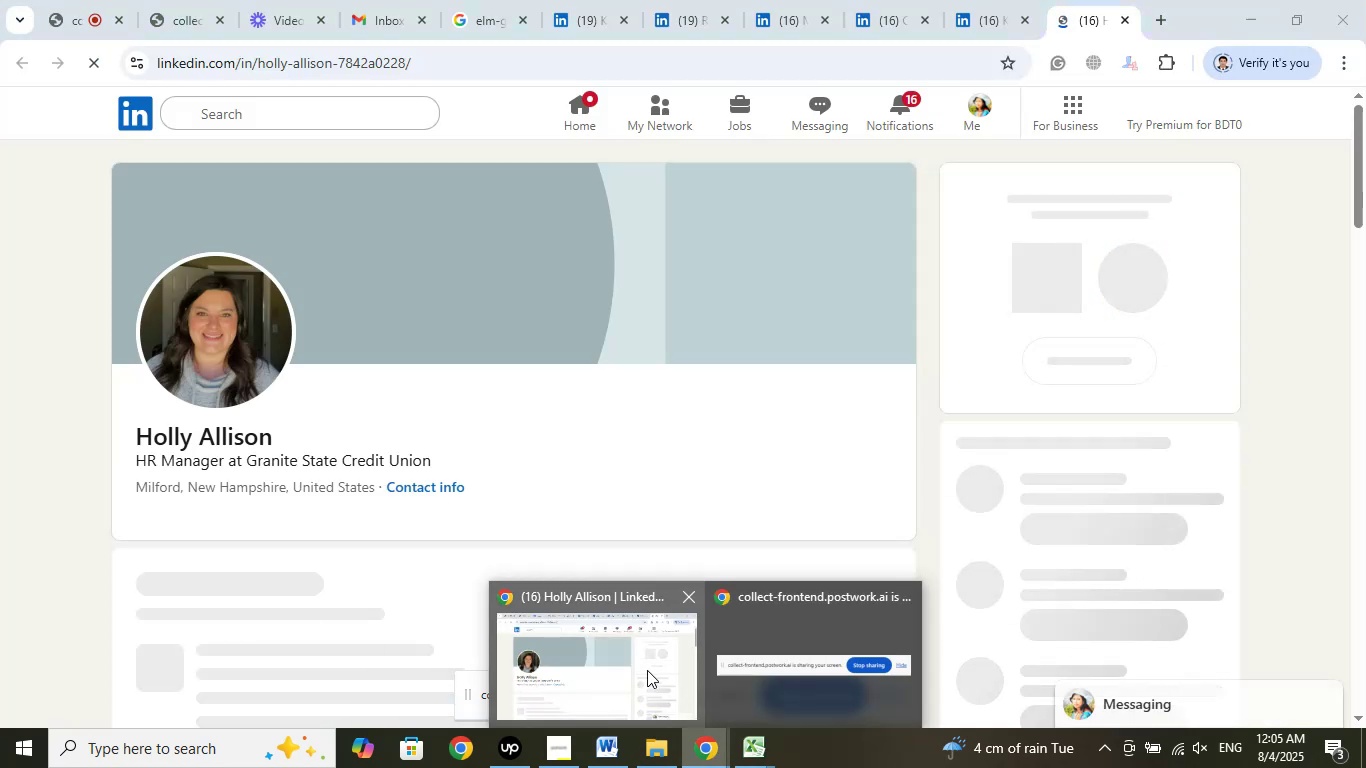 
left_click([647, 670])
 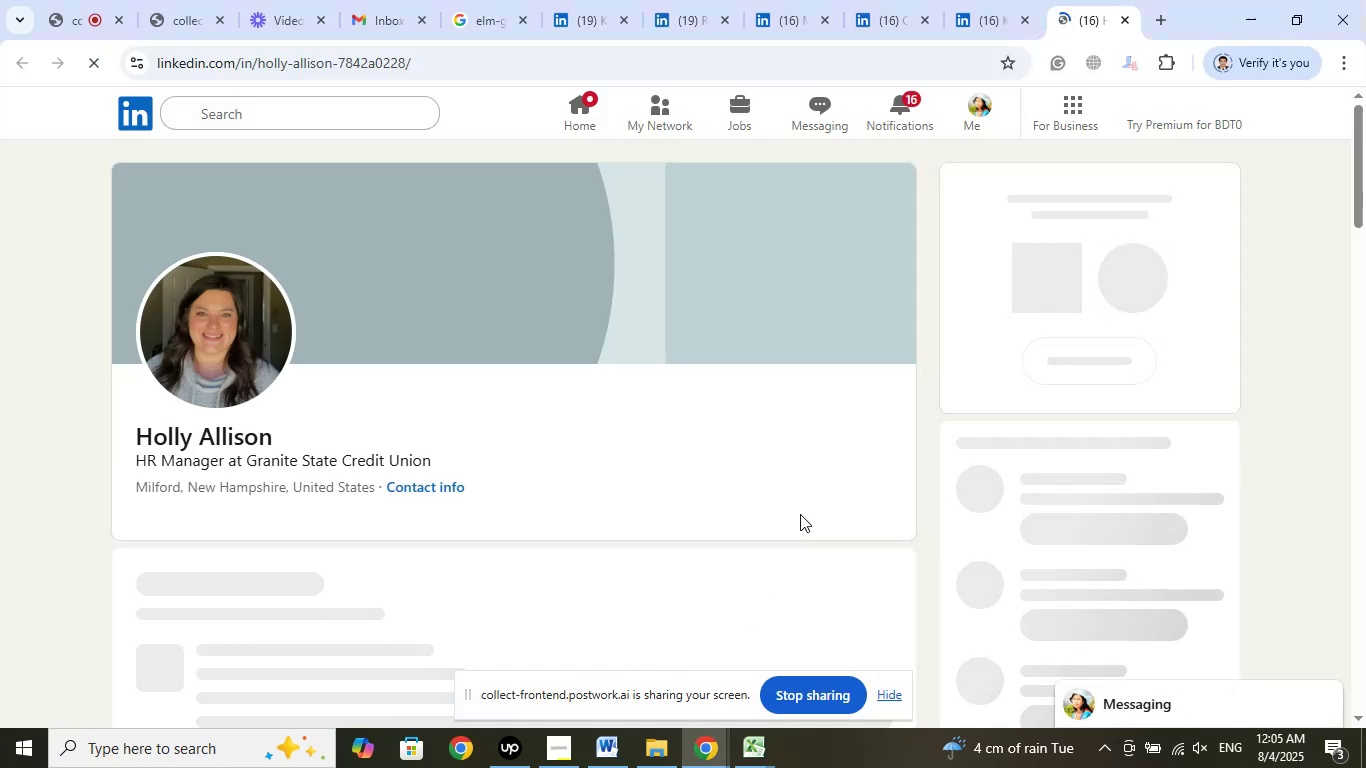 
mouse_move([808, 478])
 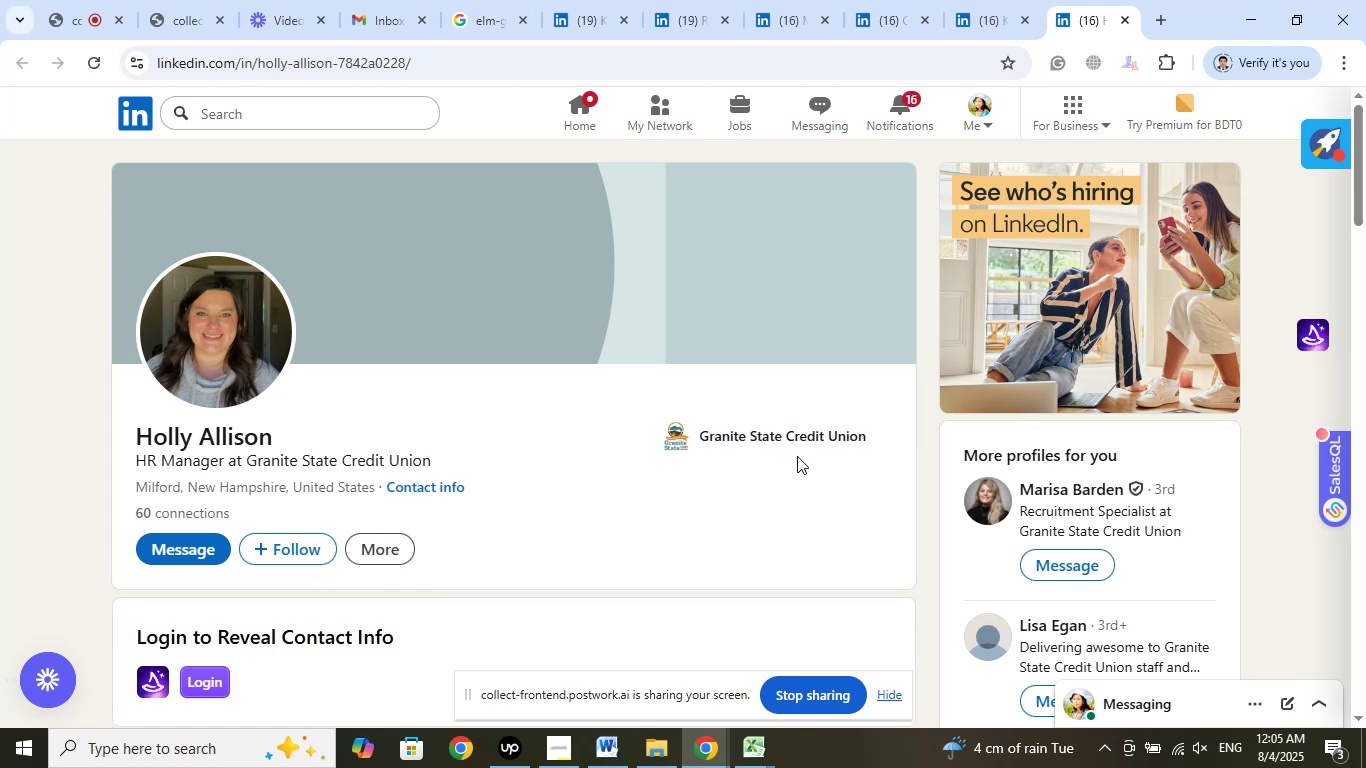 
wait(6.01)
 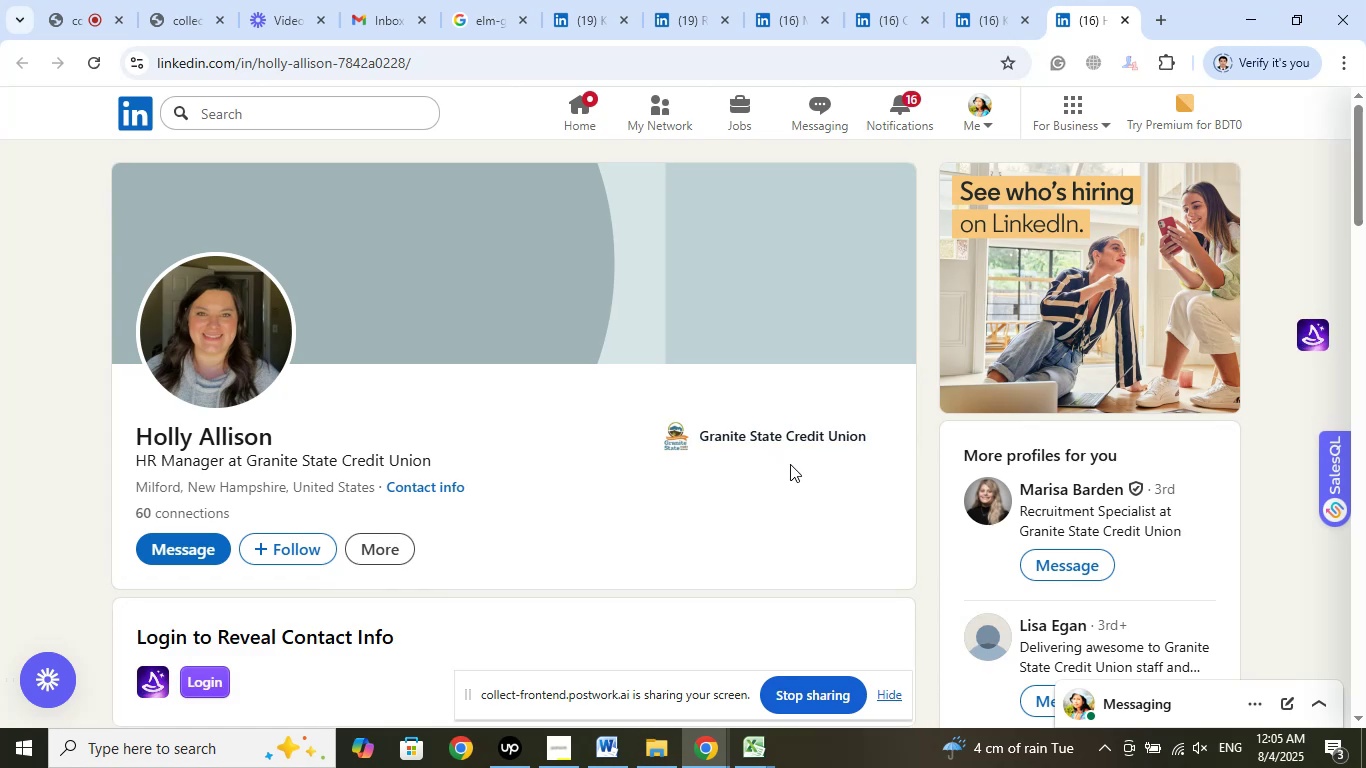 
left_click([813, 430])
 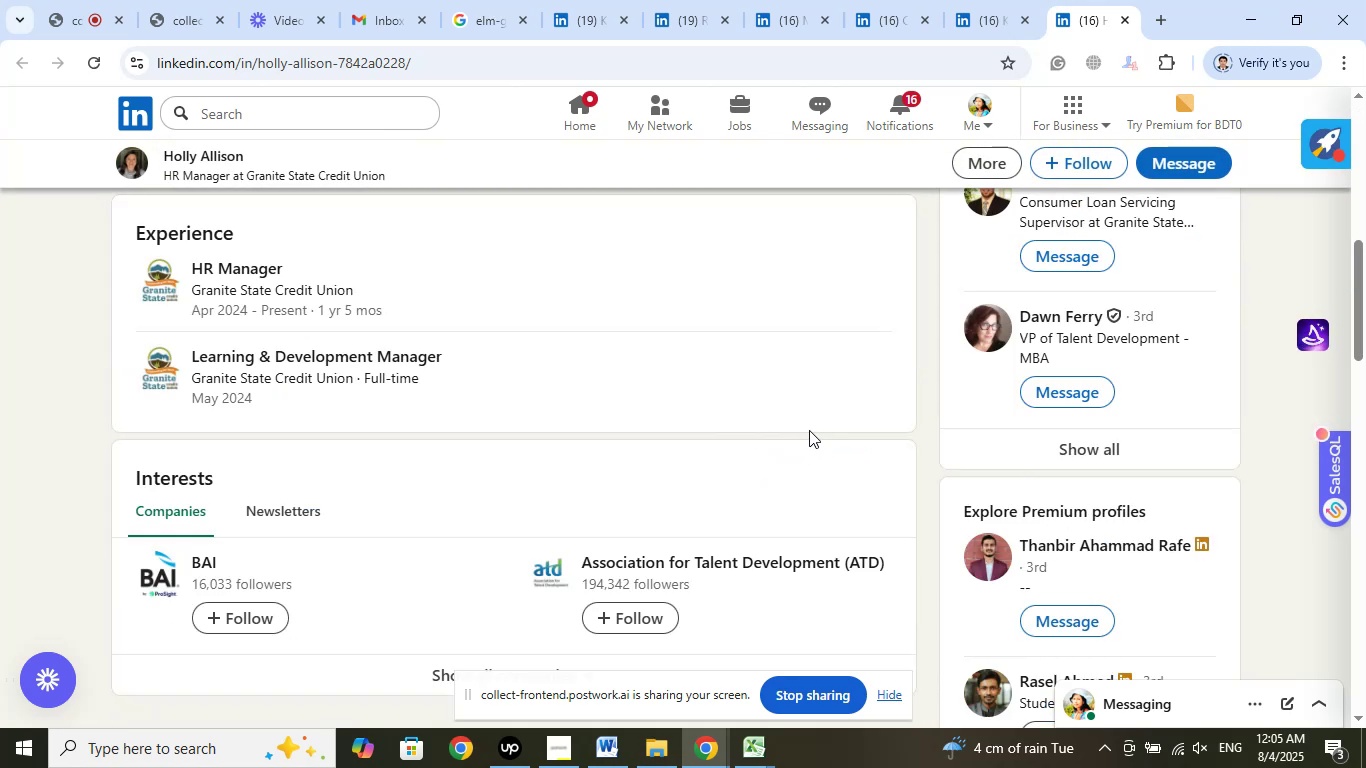 
wait(5.06)
 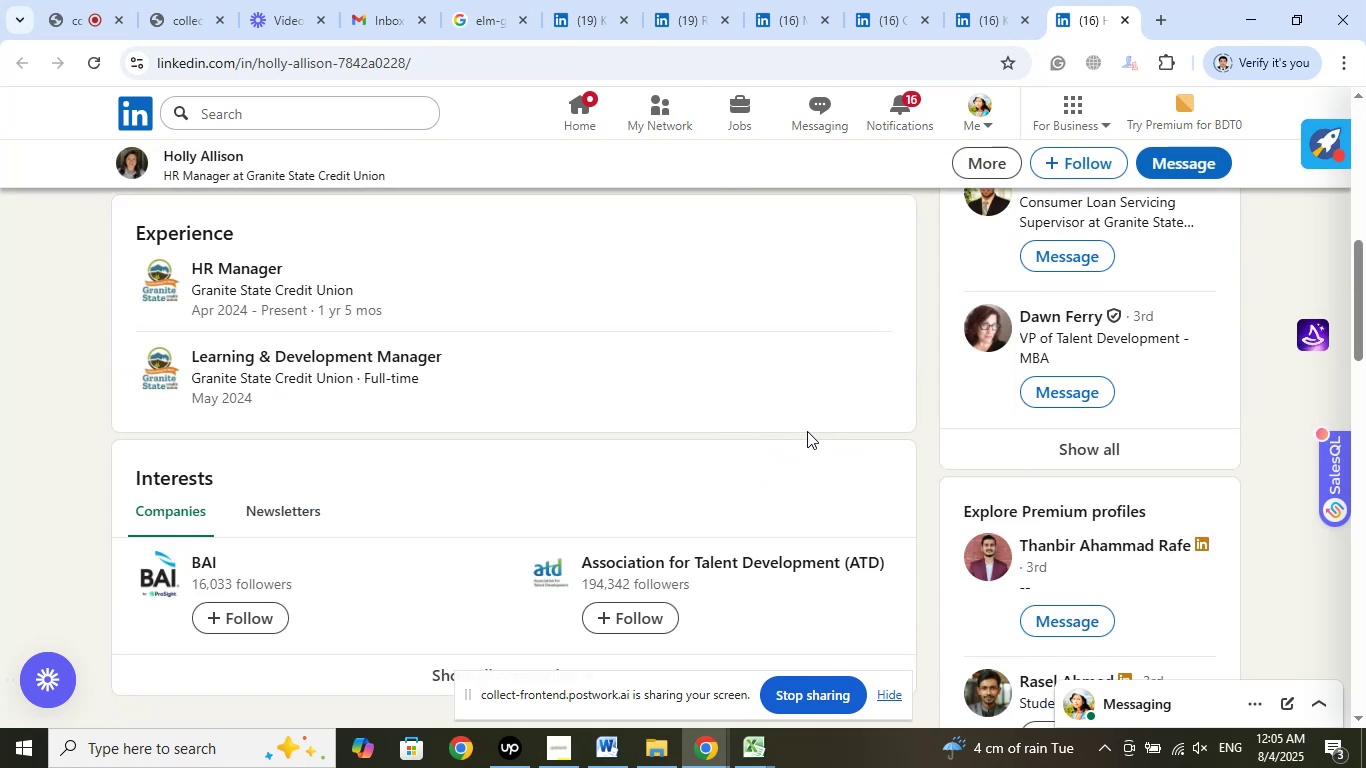 
scroll: coordinate [809, 430], scroll_direction: up, amount: 2.0
 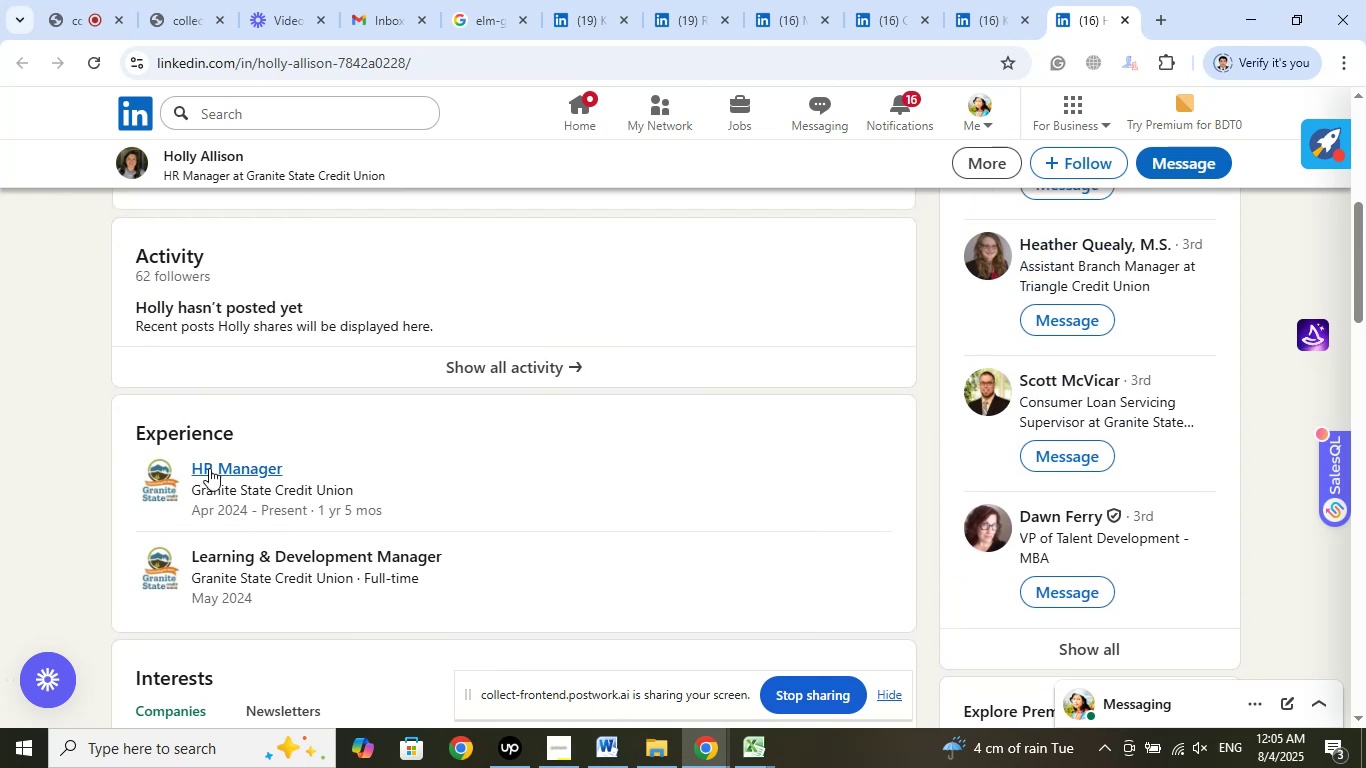 
right_click([224, 466])
 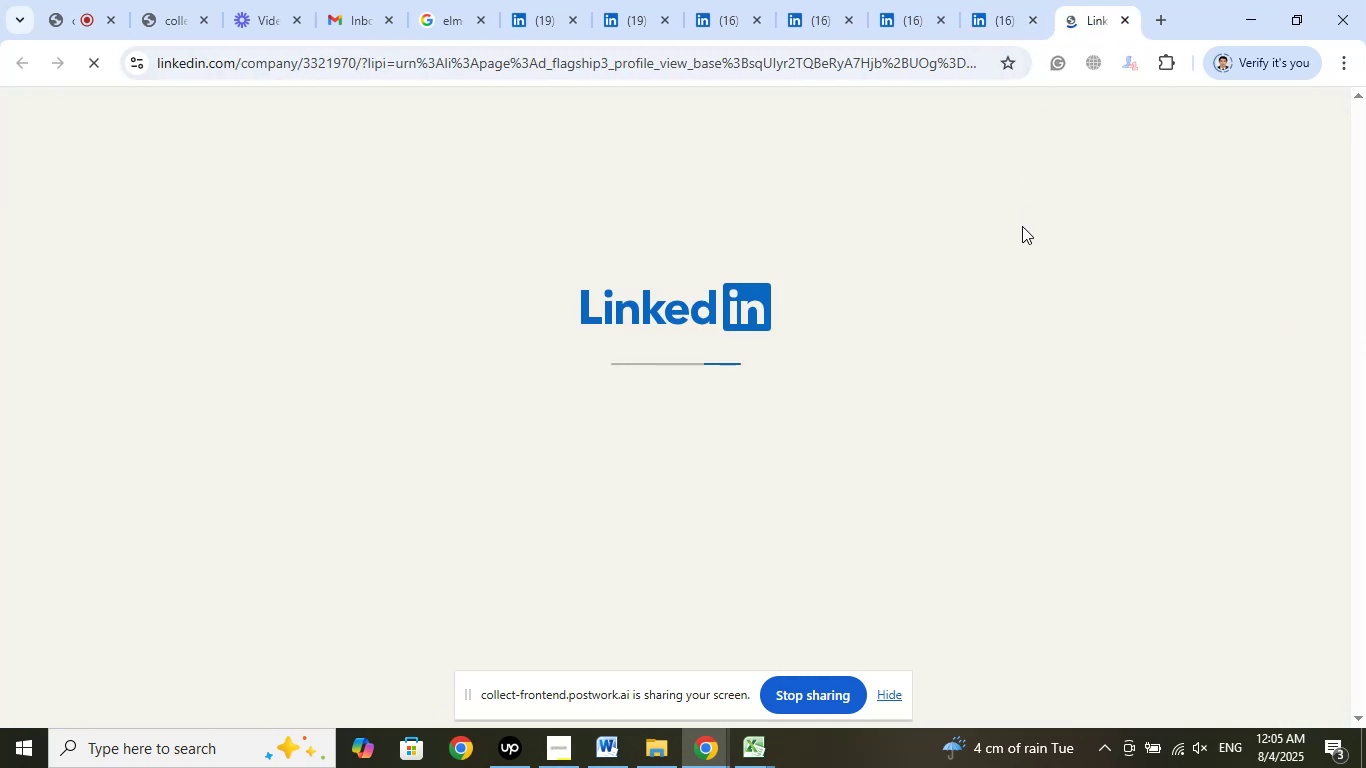 
wait(9.86)
 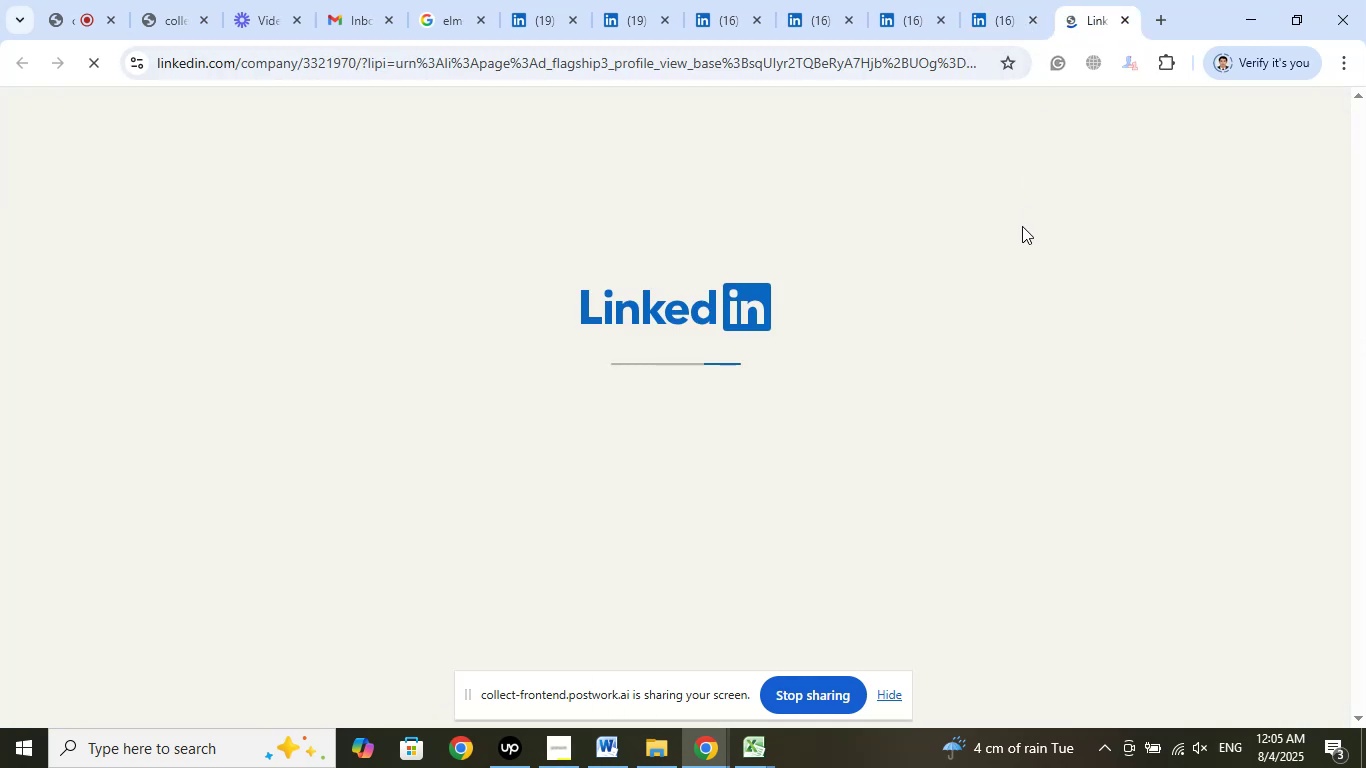 
left_click_drag(start_coordinate=[426, 396], to_coordinate=[133, 383])
 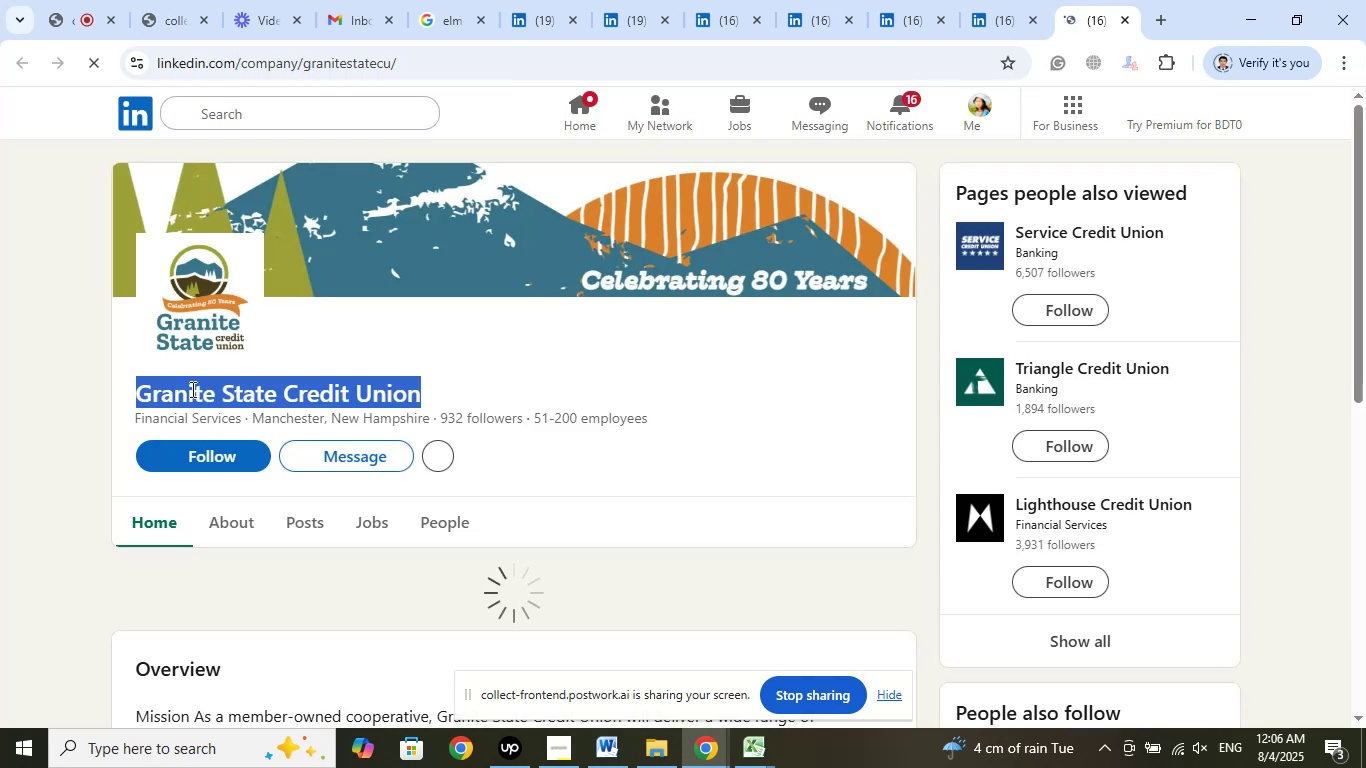 
right_click([191, 389])
 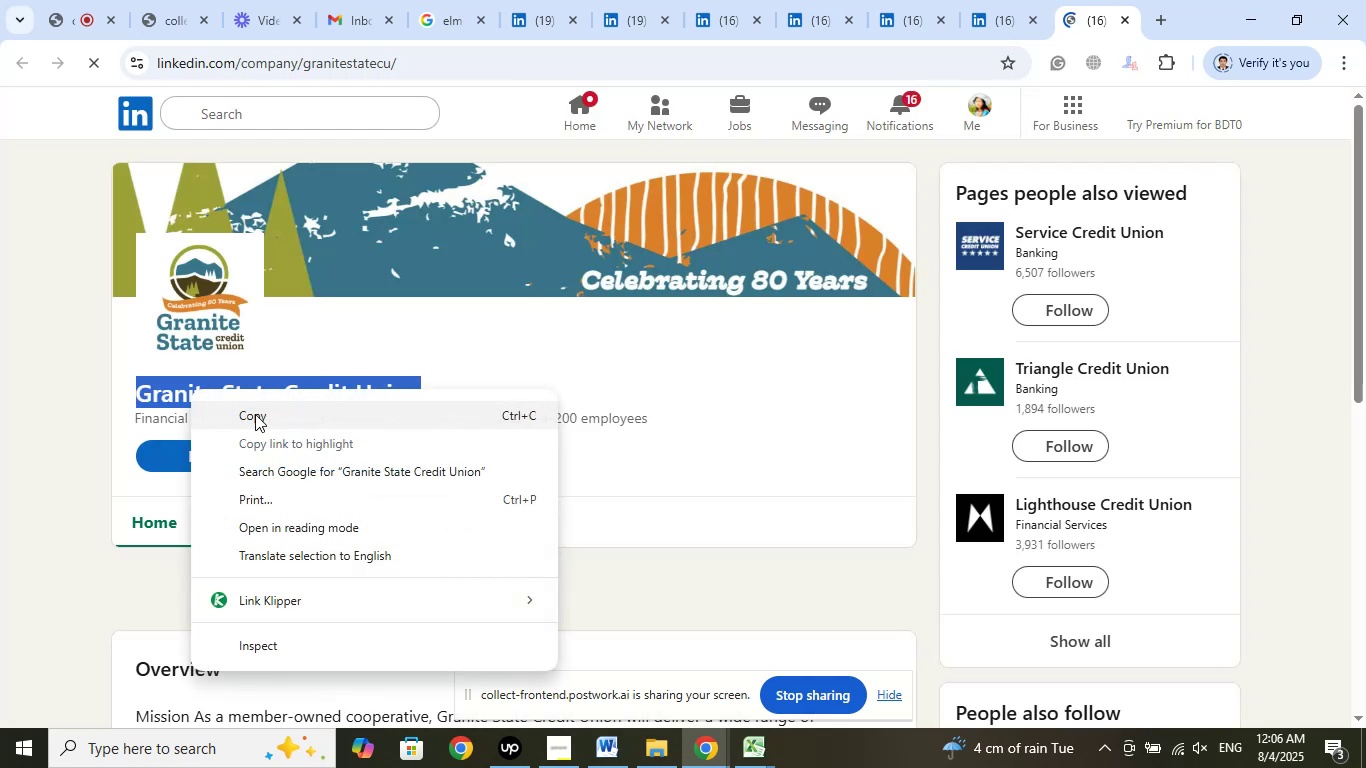 
left_click([255, 414])
 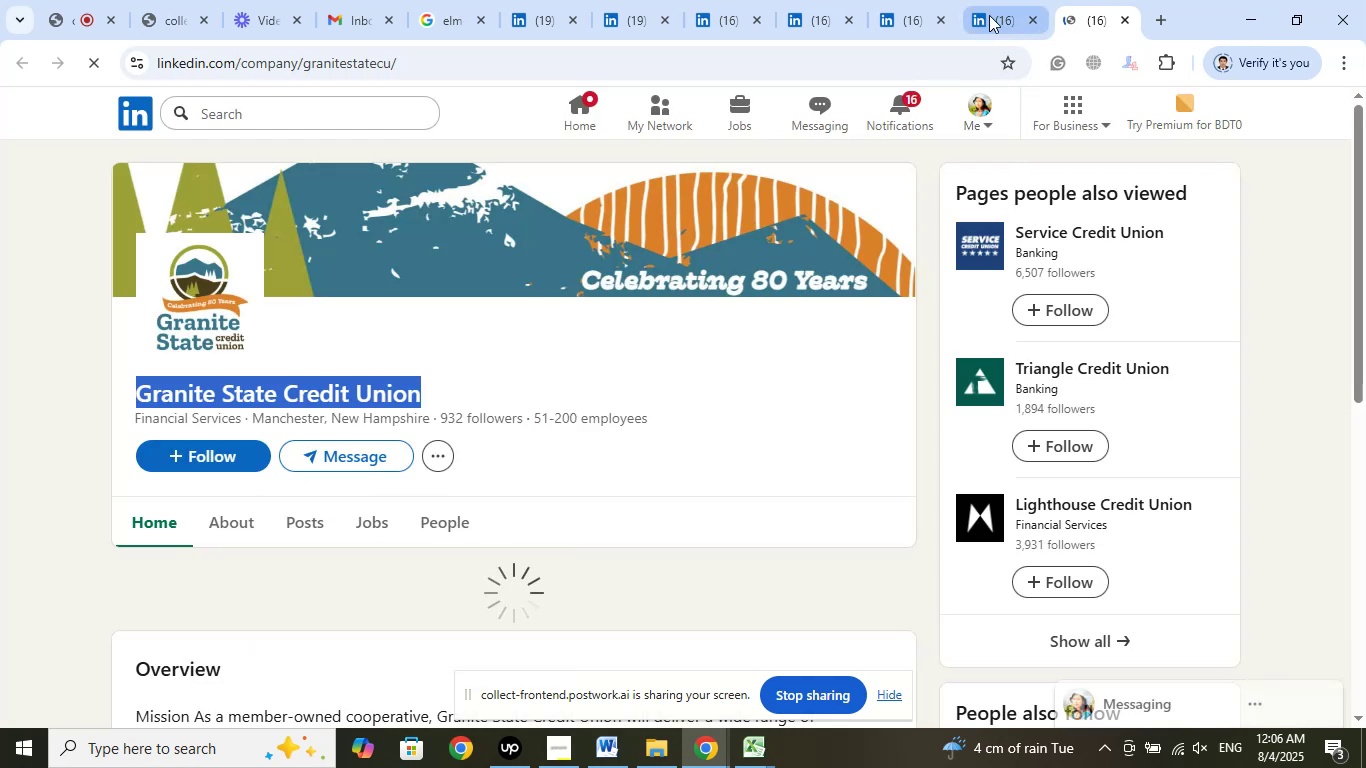 
left_click([994, 15])
 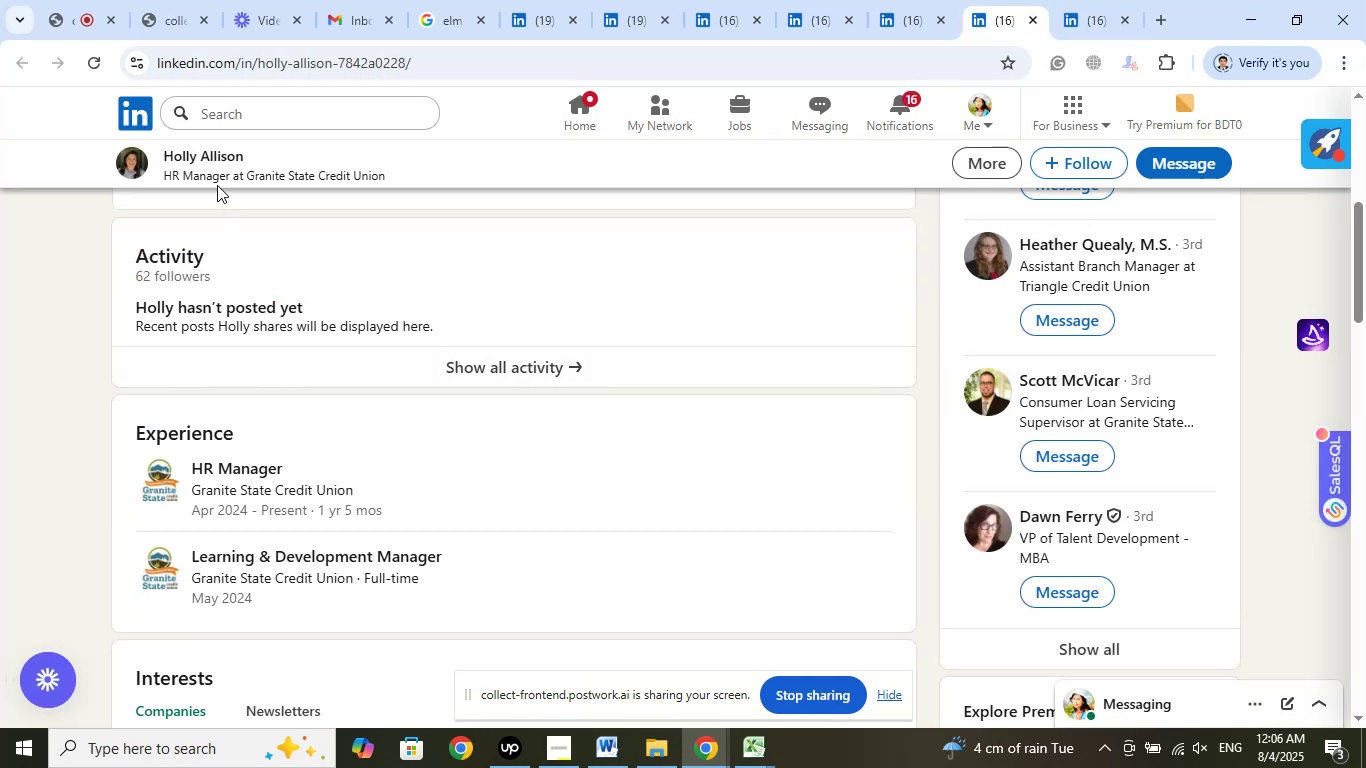 
left_click([203, 170])
 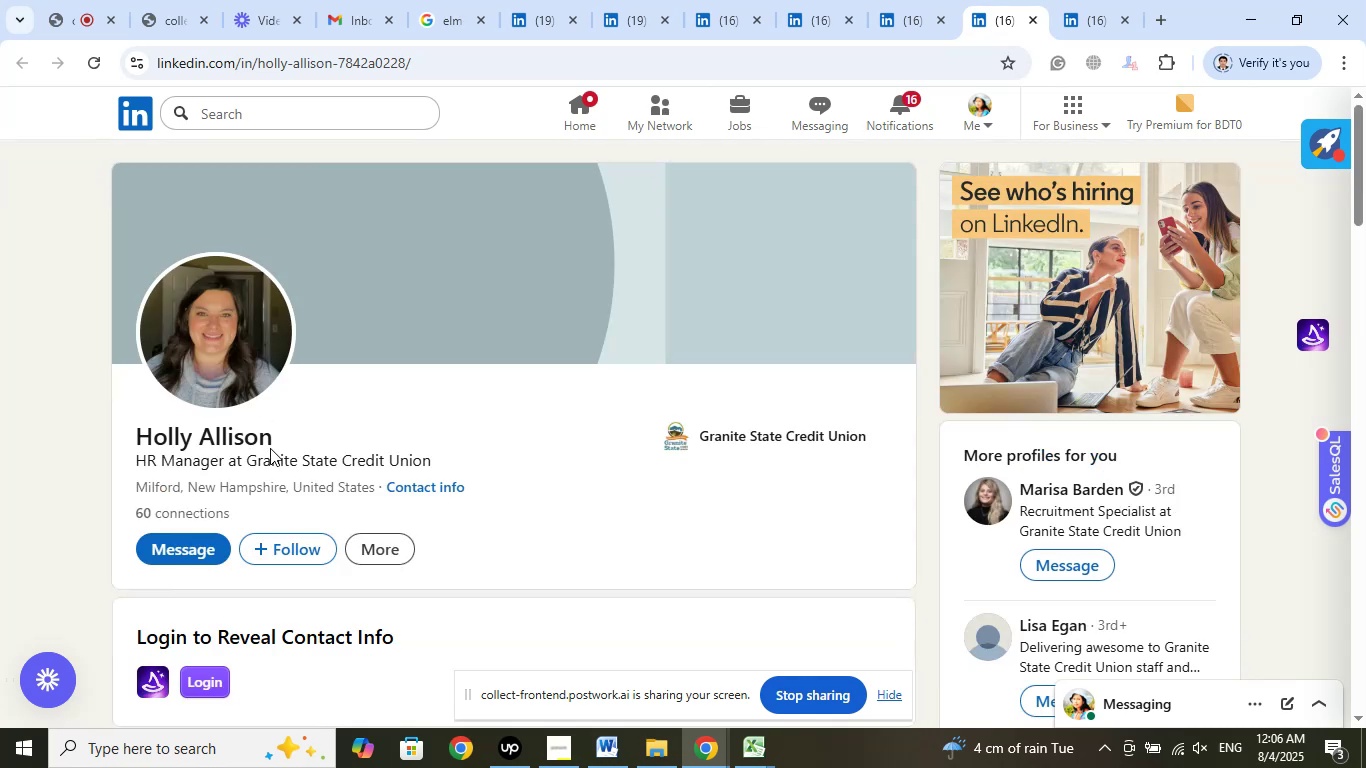 
left_click_drag(start_coordinate=[273, 442], to_coordinate=[139, 437])
 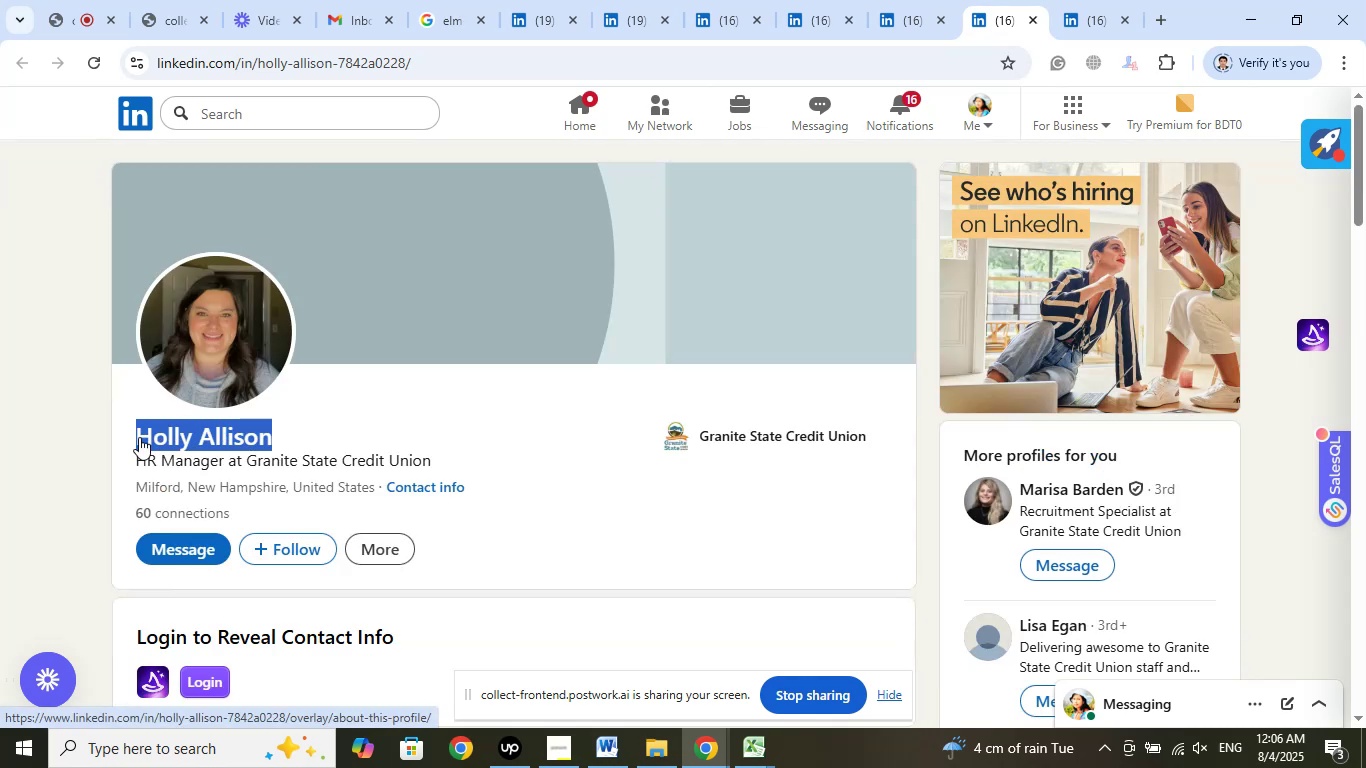 
right_click([139, 437])
 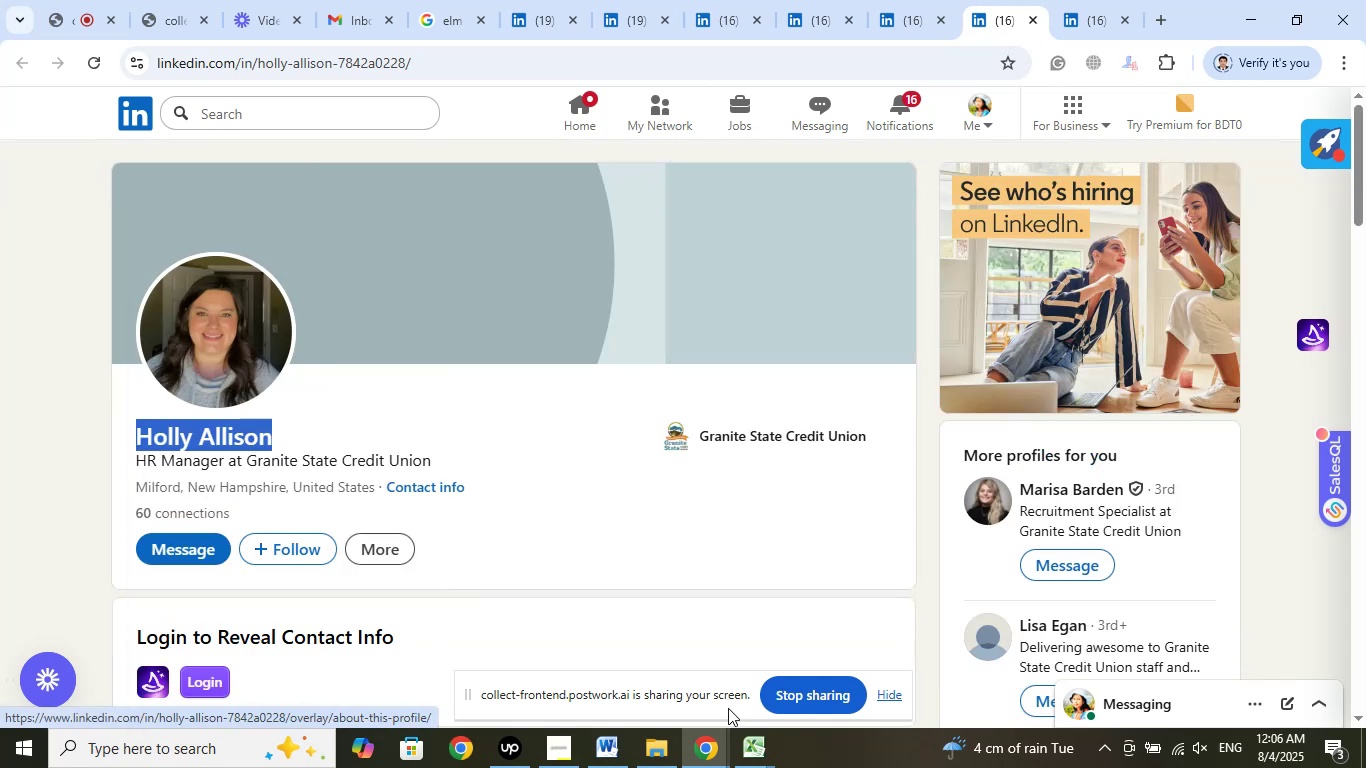 
left_click([756, 756])
 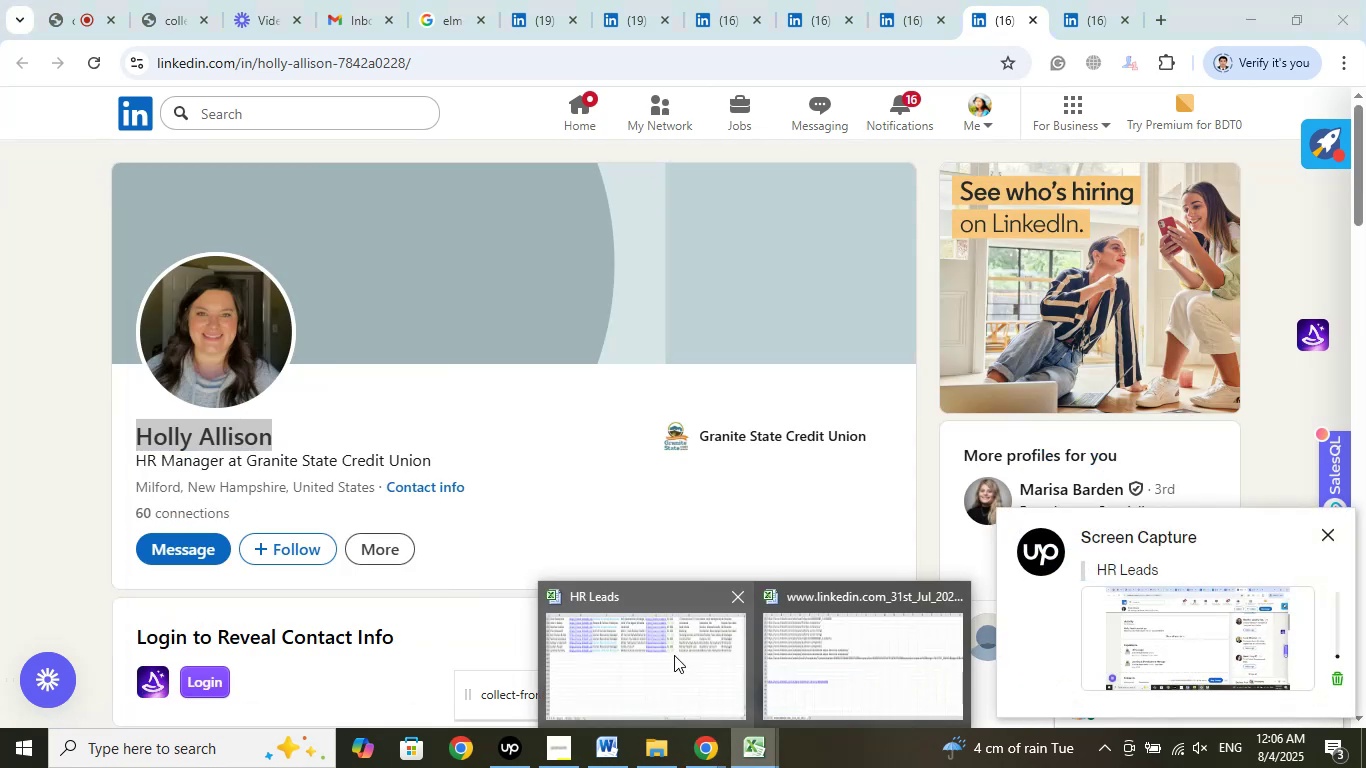 
left_click([674, 655])
 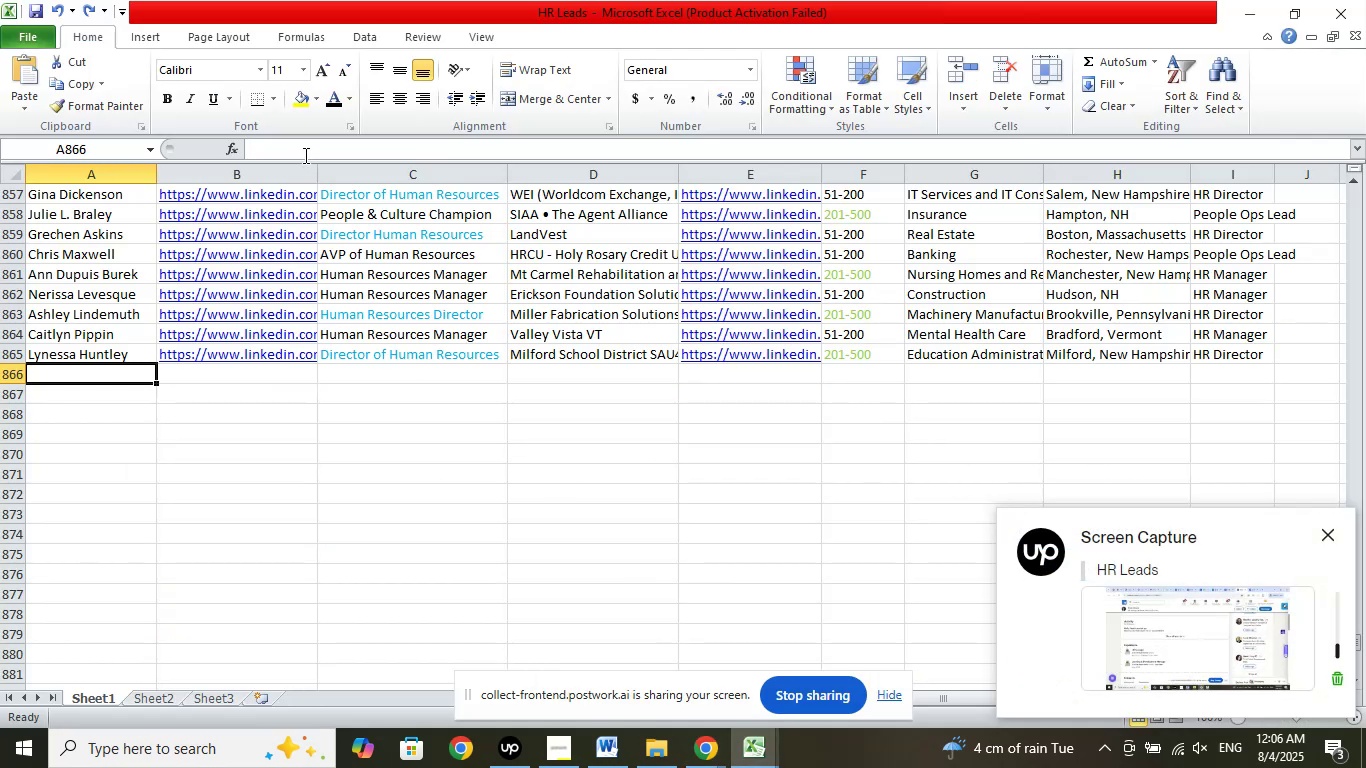 
left_click([291, 153])
 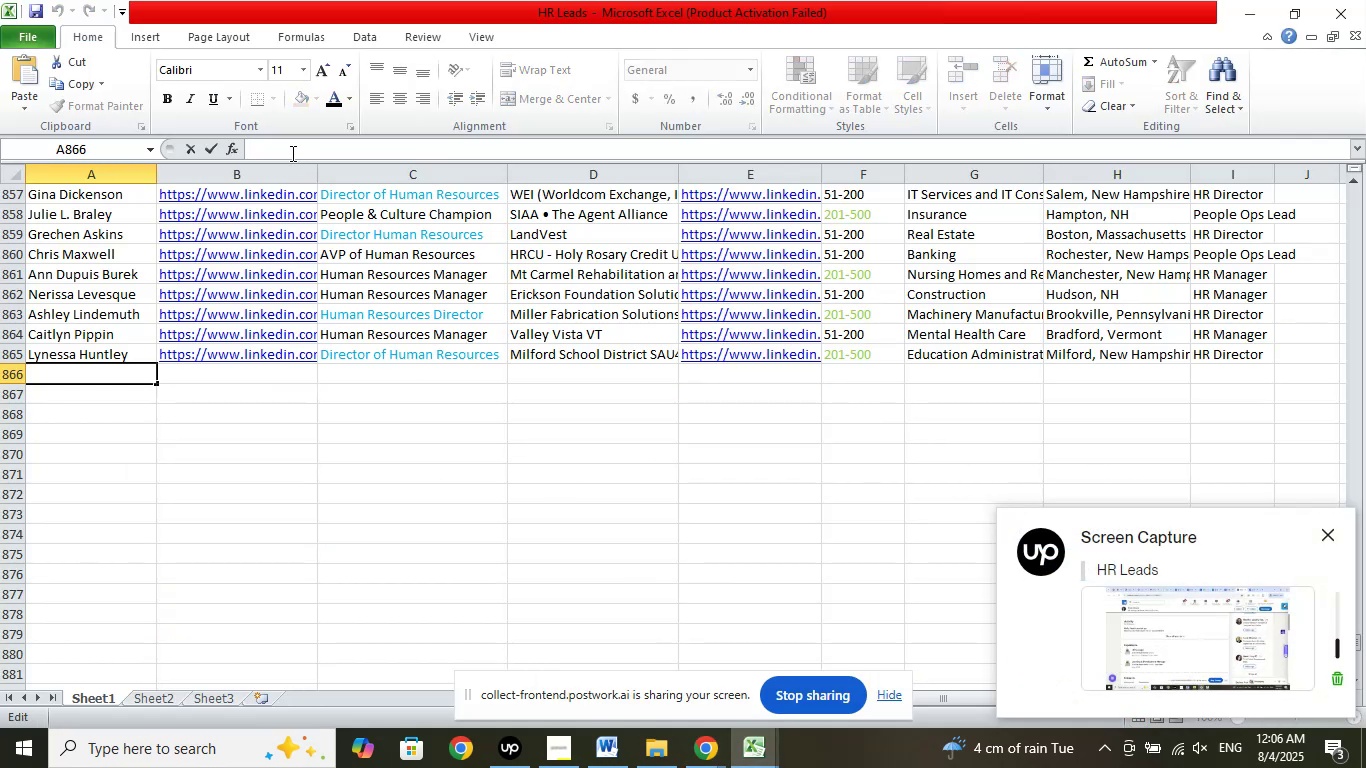 
right_click([291, 153])
 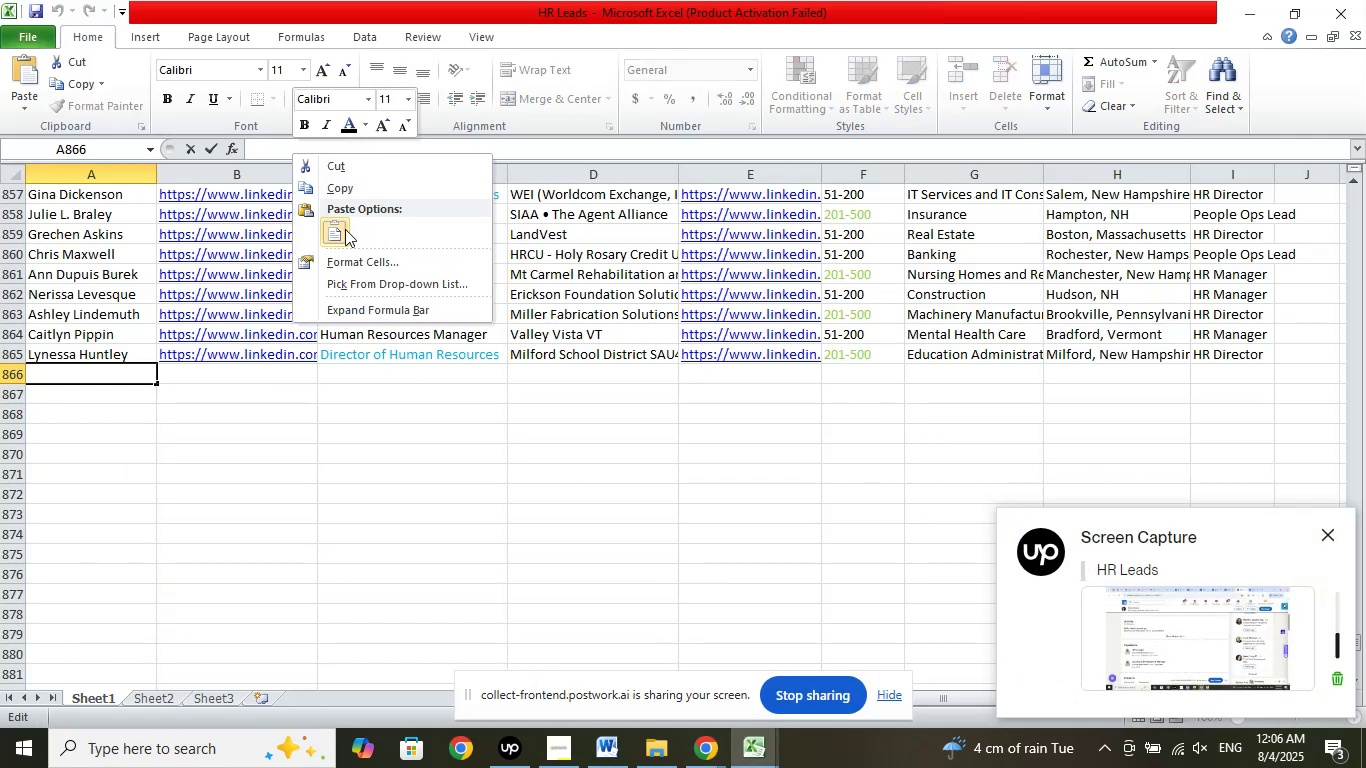 
left_click([345, 229])
 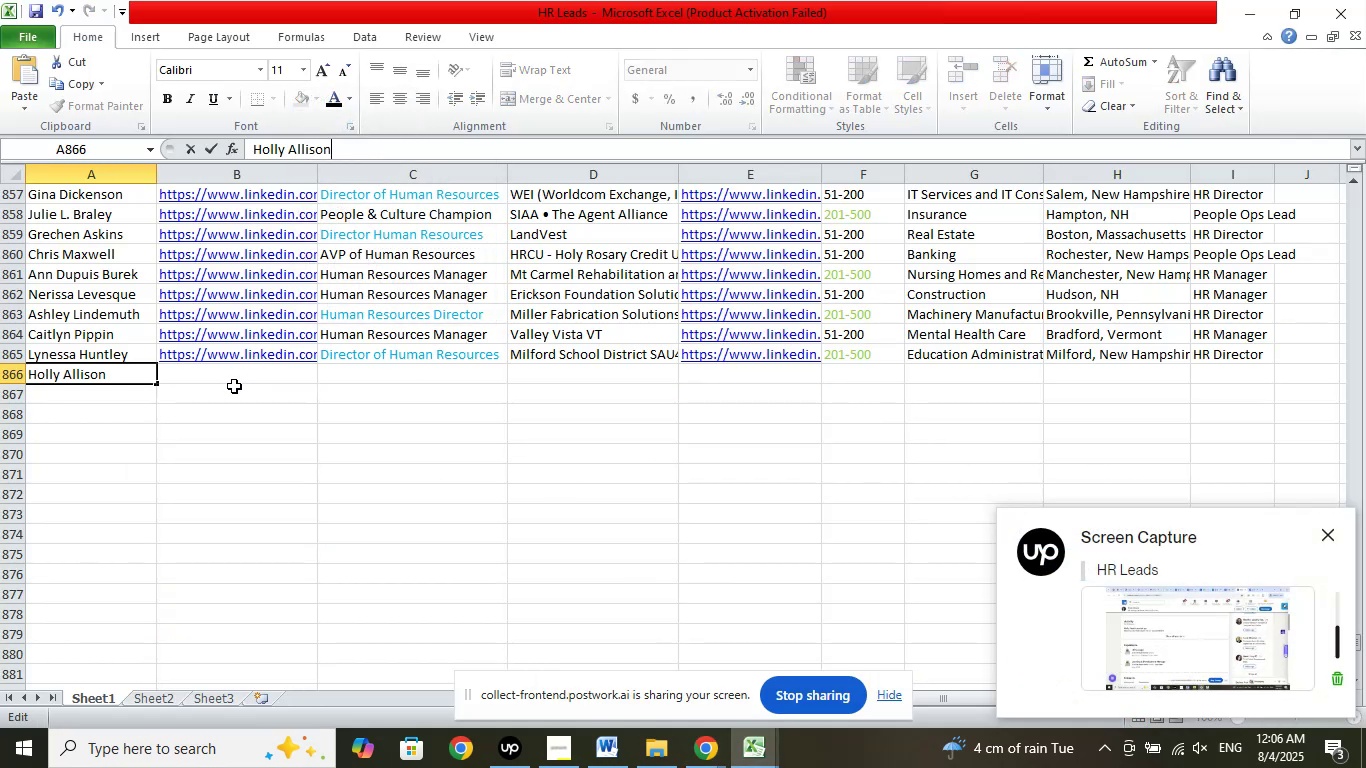 
left_click([234, 386])
 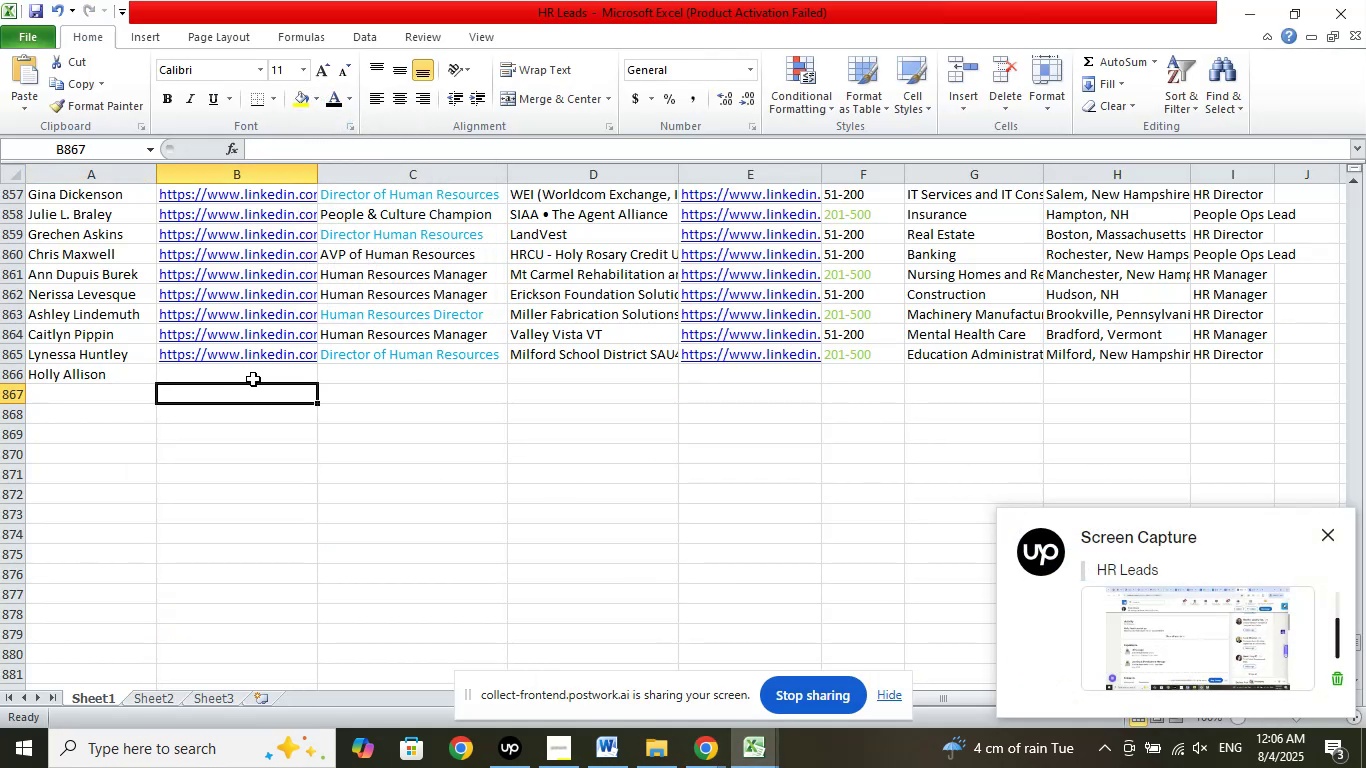 
left_click([253, 379])
 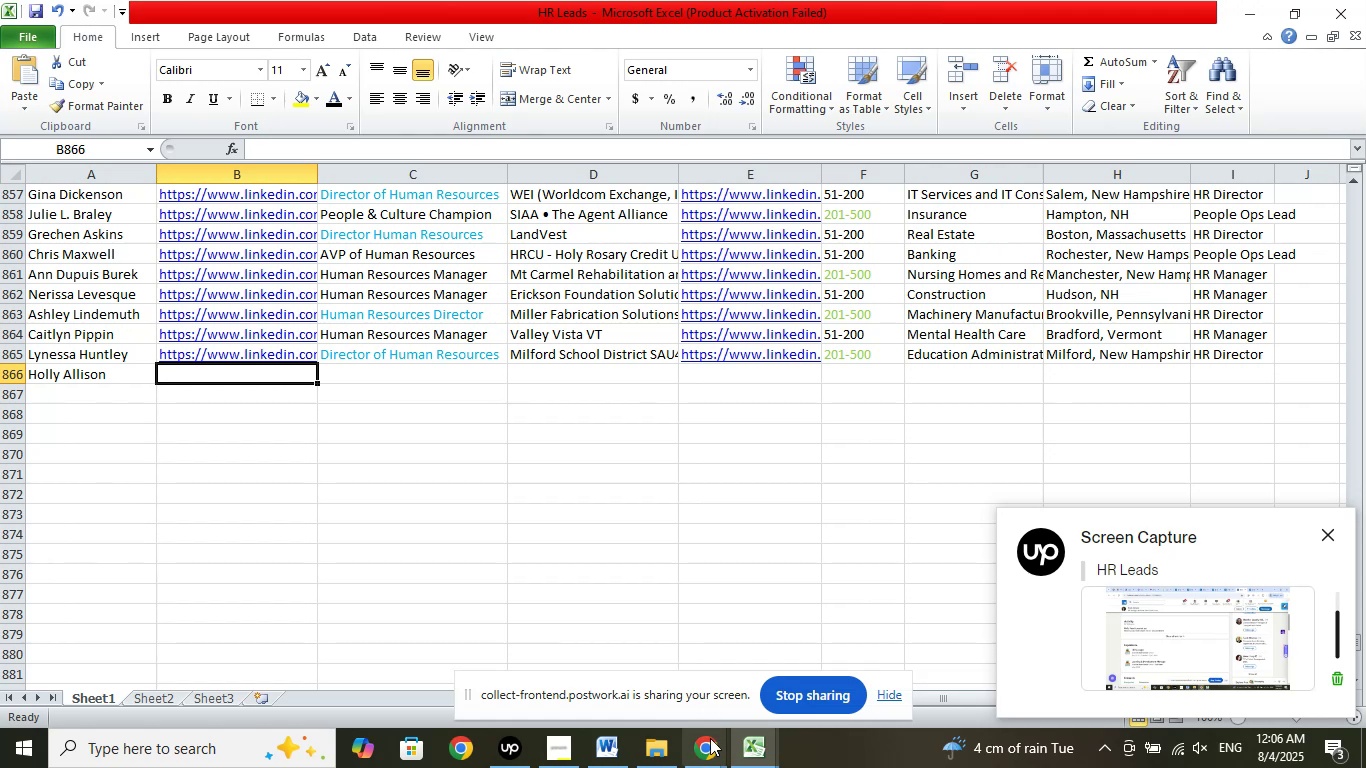 
left_click([710, 740])
 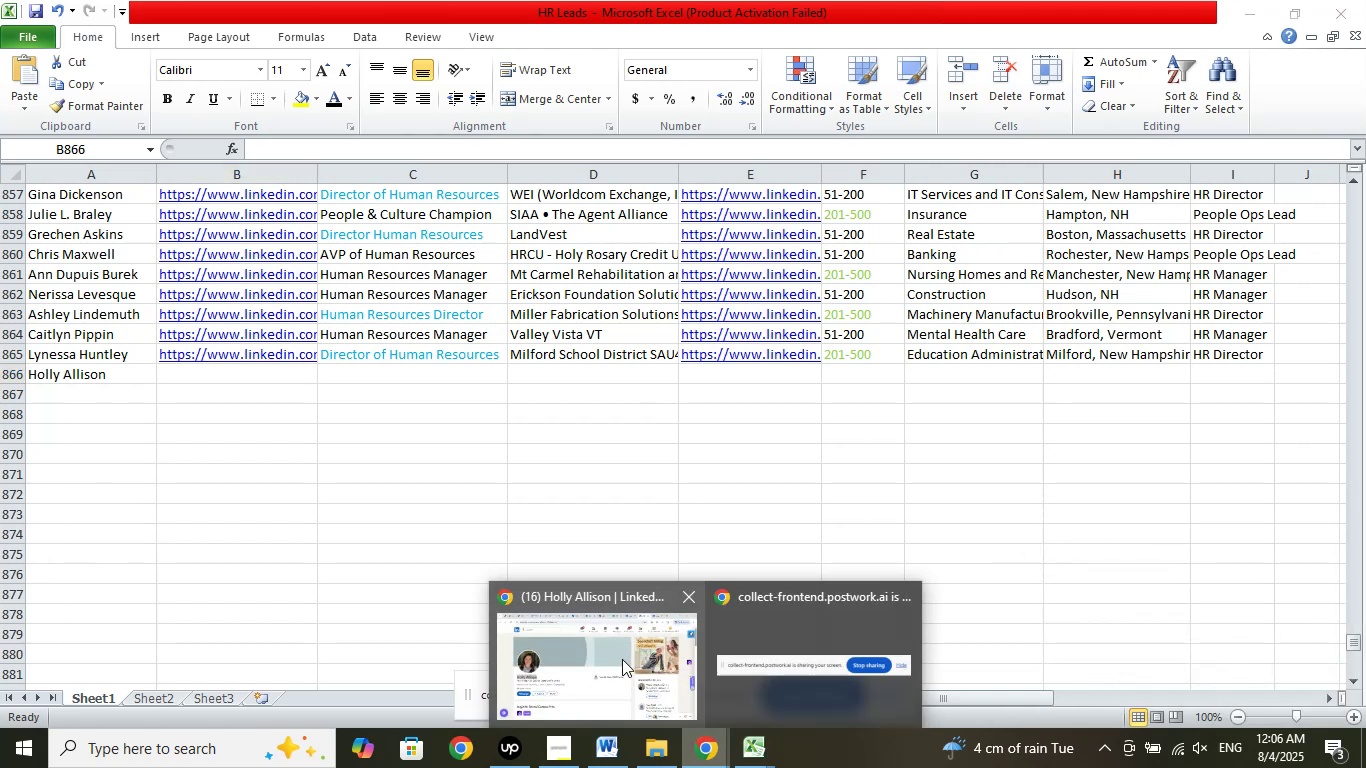 
left_click([622, 659])
 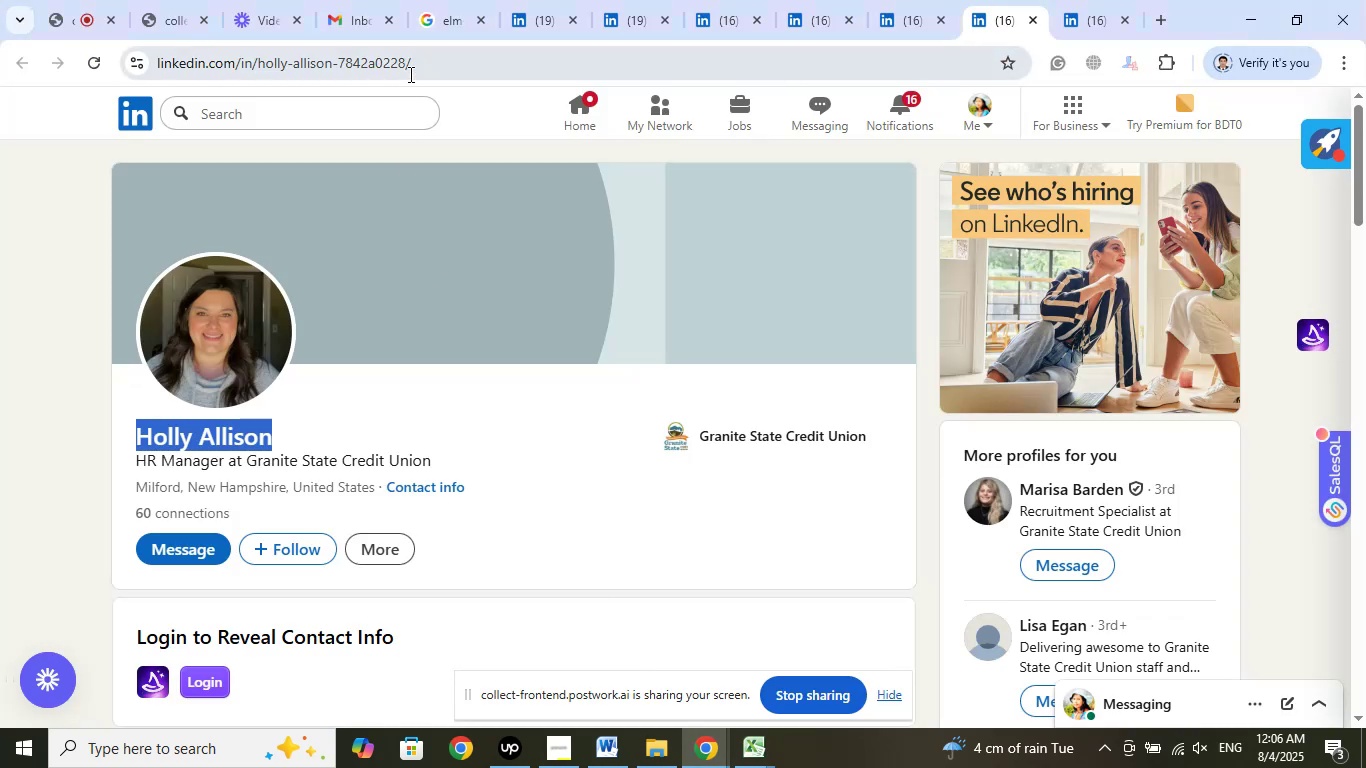 
left_click([411, 68])
 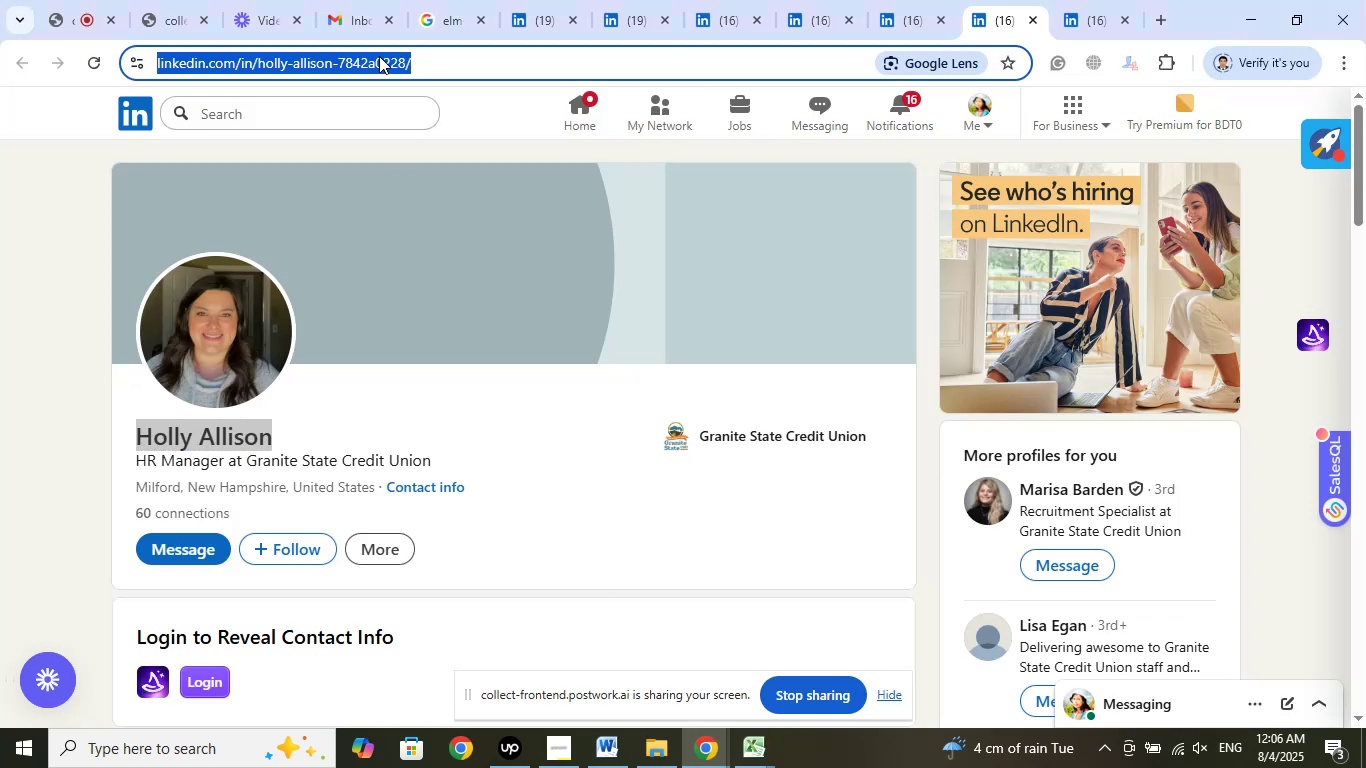 
right_click([379, 56])
 